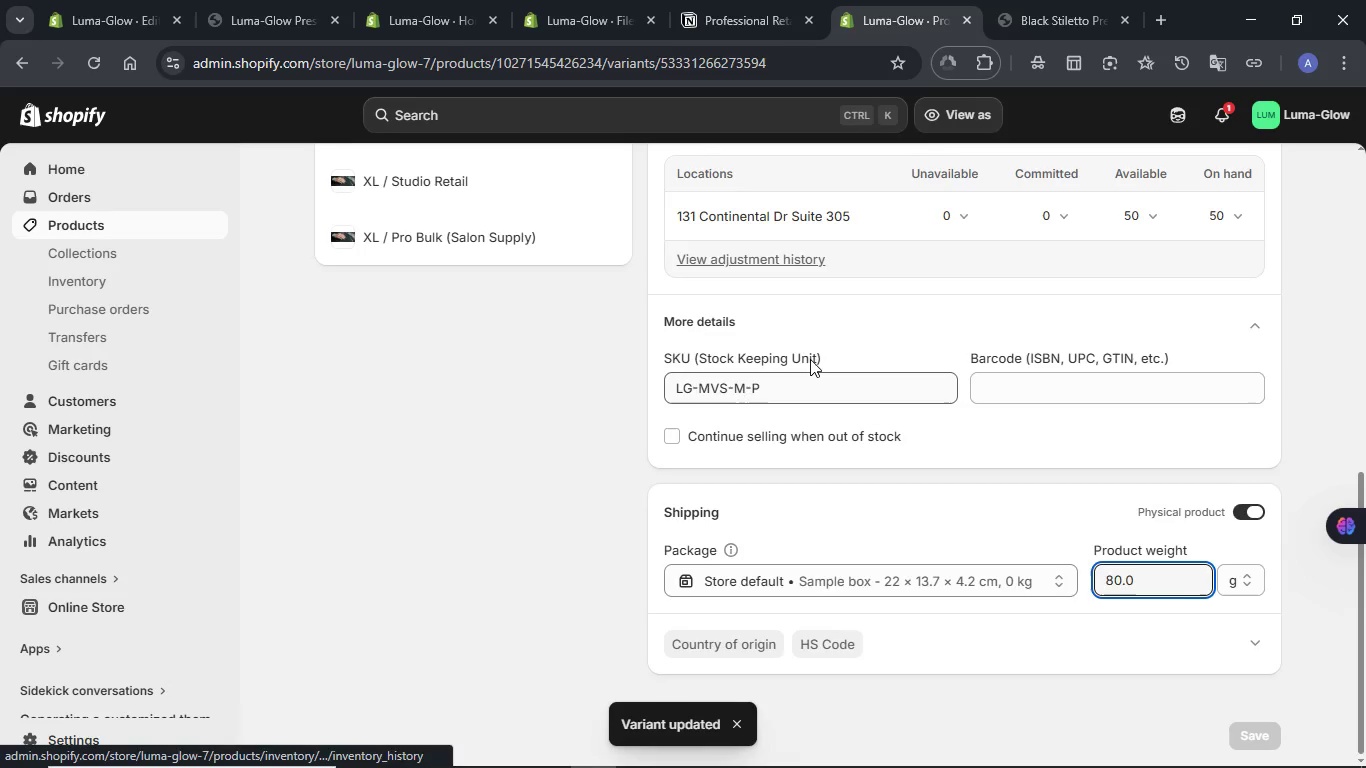 
scroll: coordinate [810, 359], scroll_direction: up, amount: 3.0
 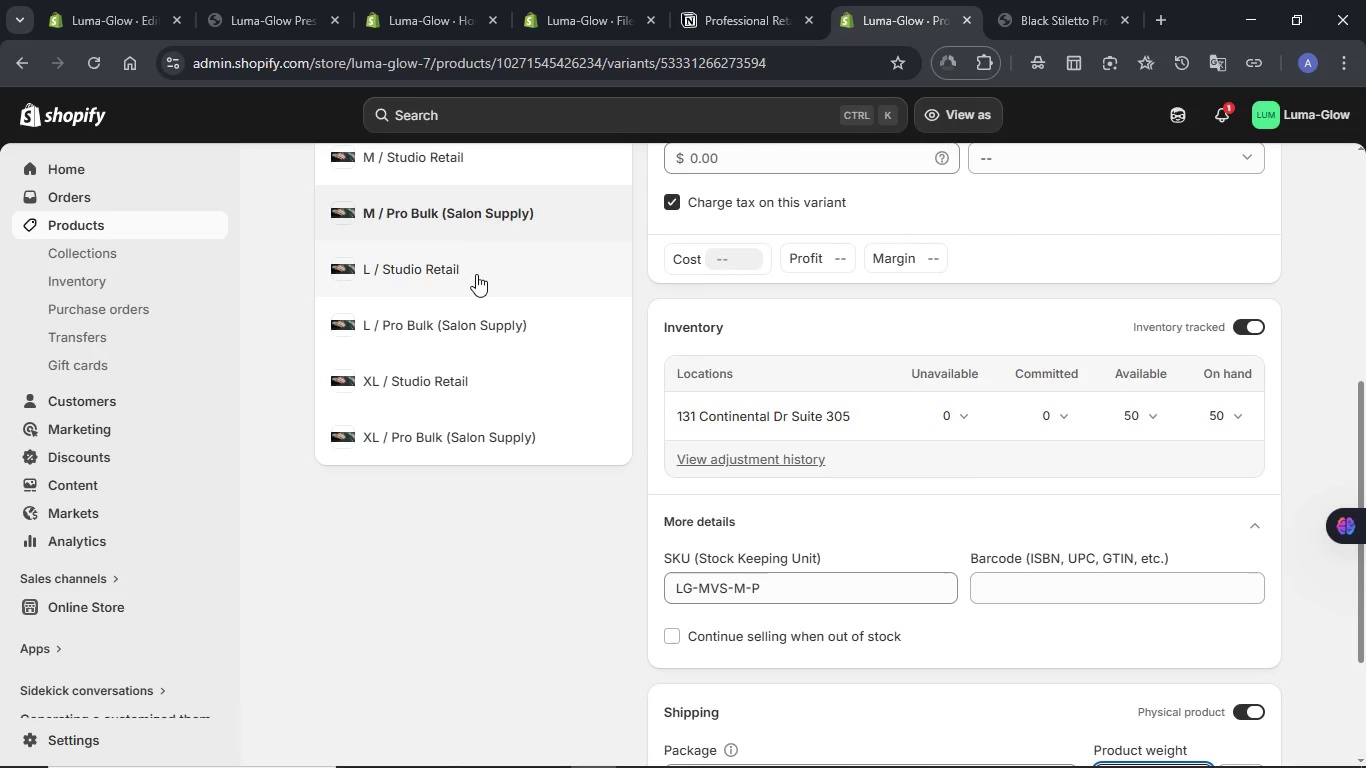 
left_click([465, 277])
 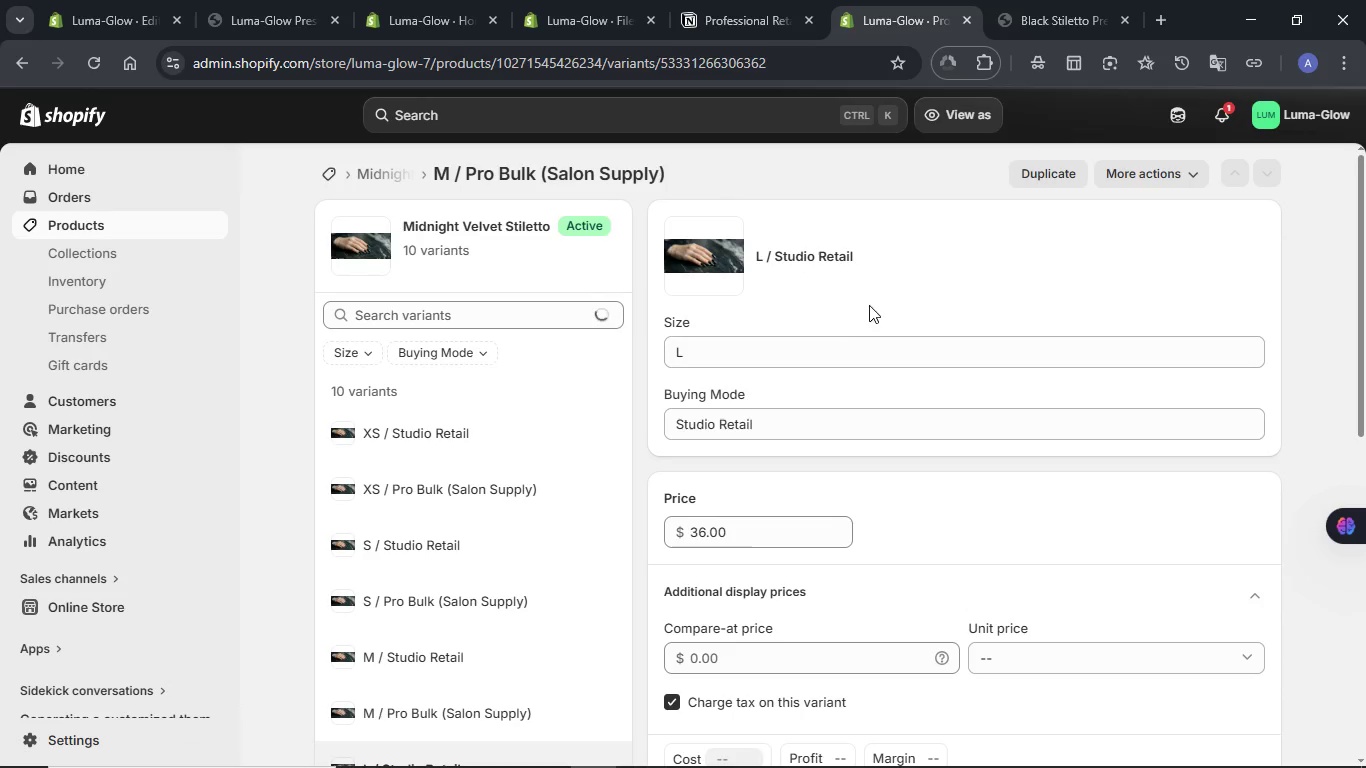 
wait(6.16)
 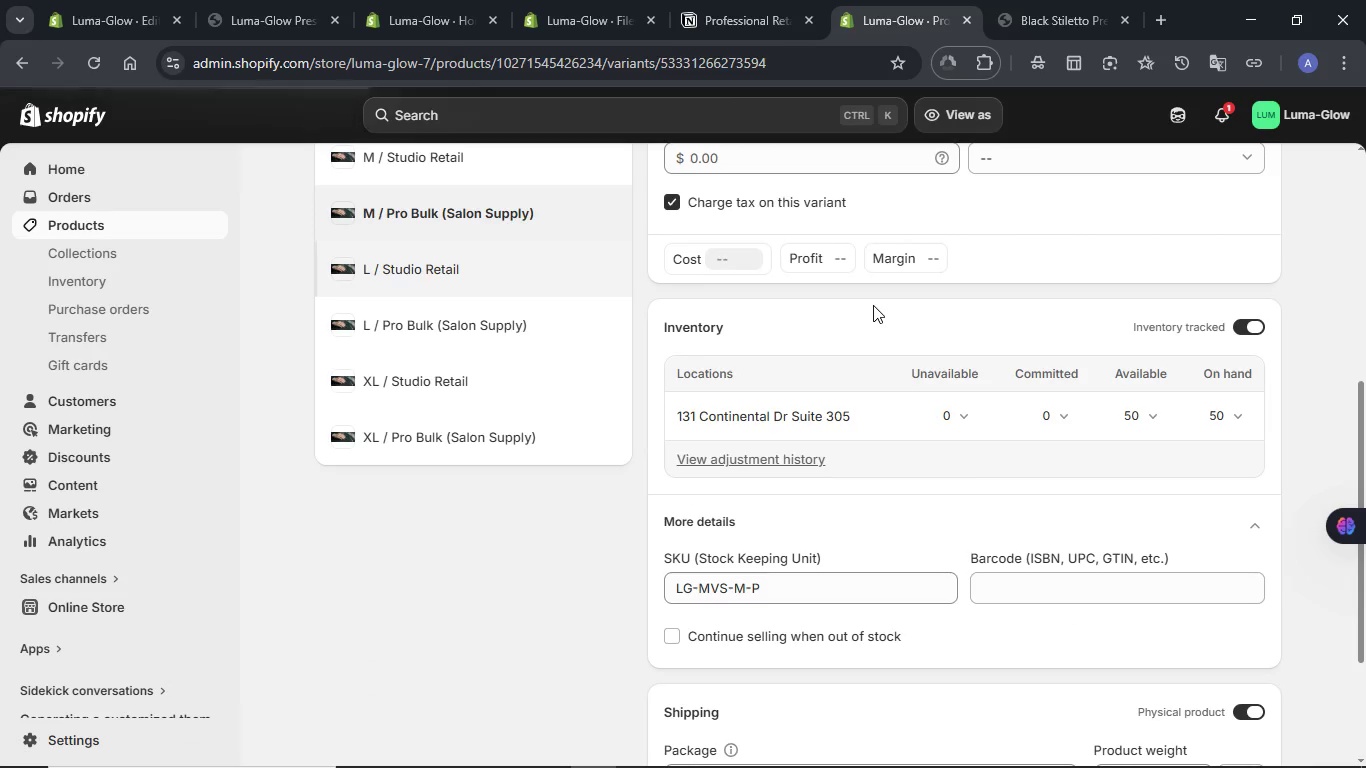 
scroll: coordinate [786, 333], scroll_direction: down, amount: 2.0
 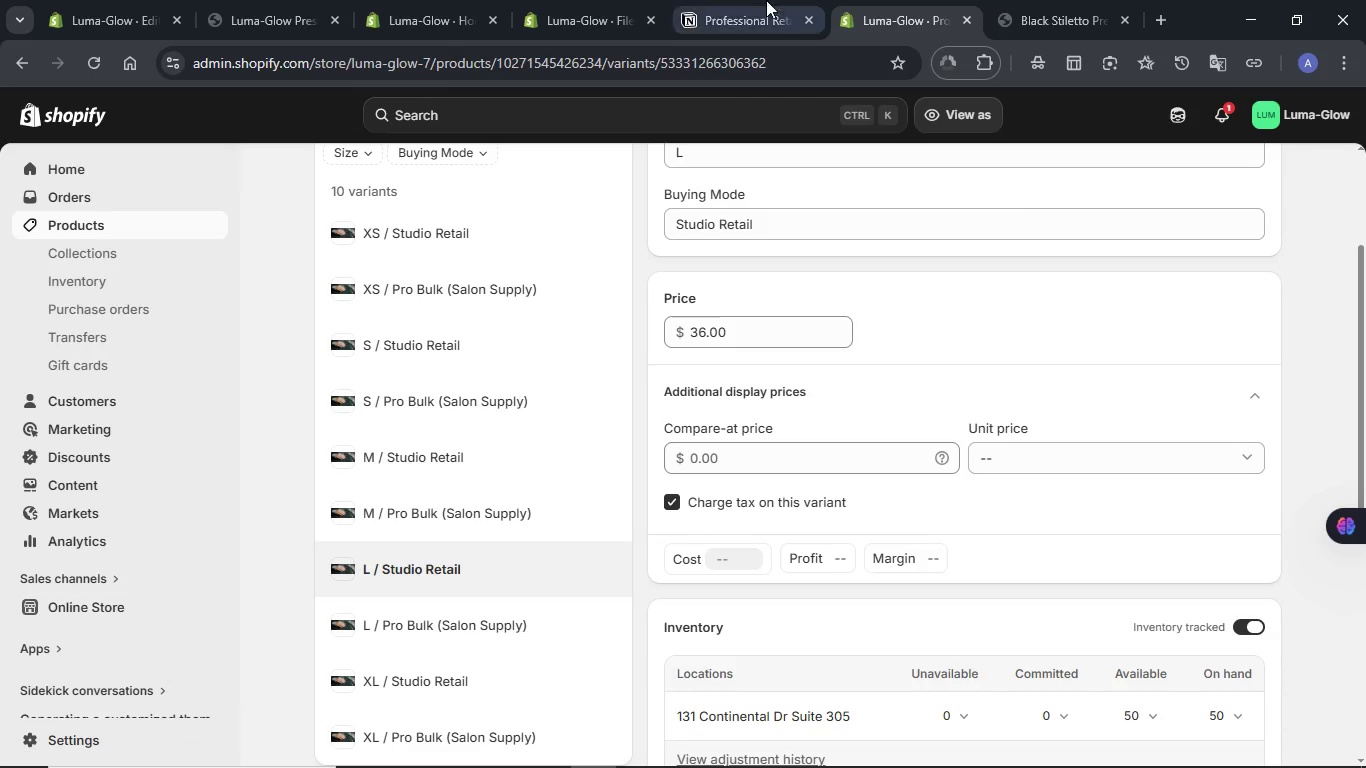 
left_click([766, 0])
 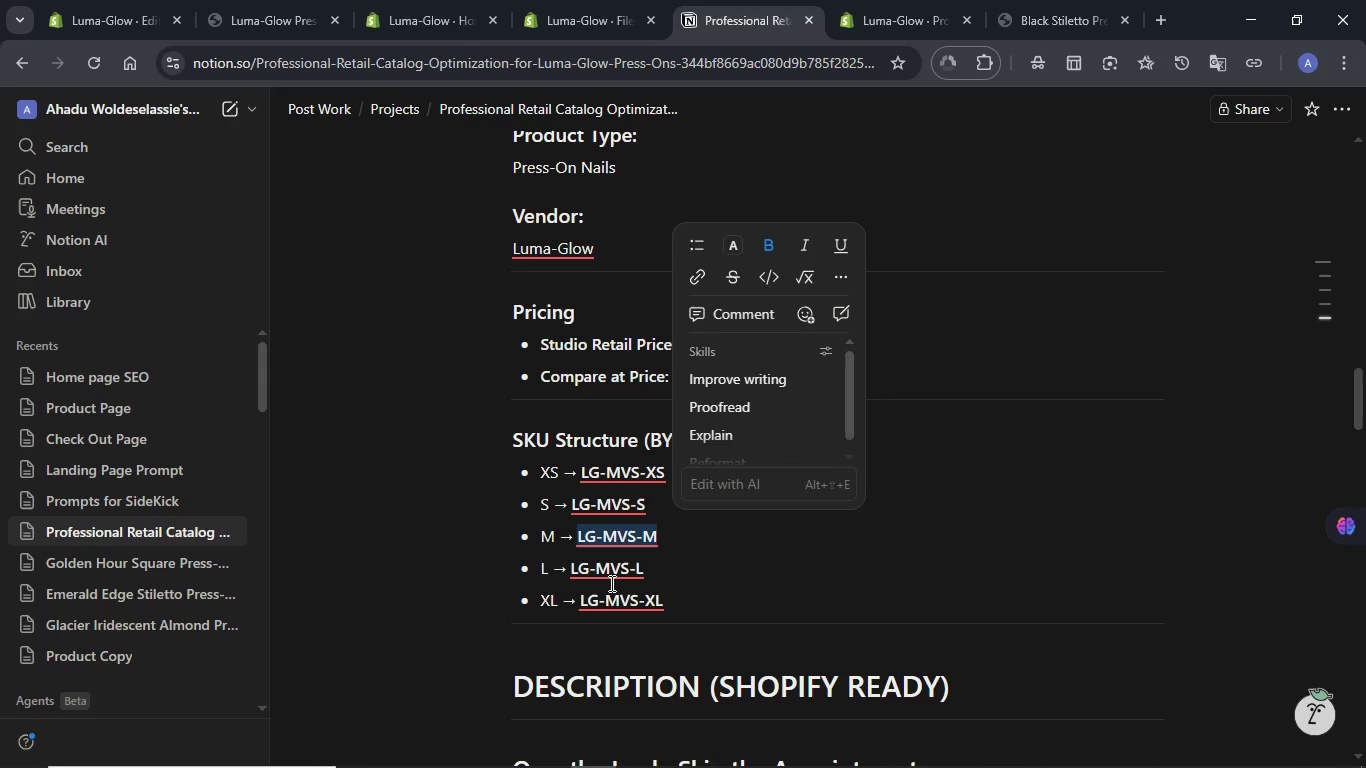 
left_click([604, 572])
 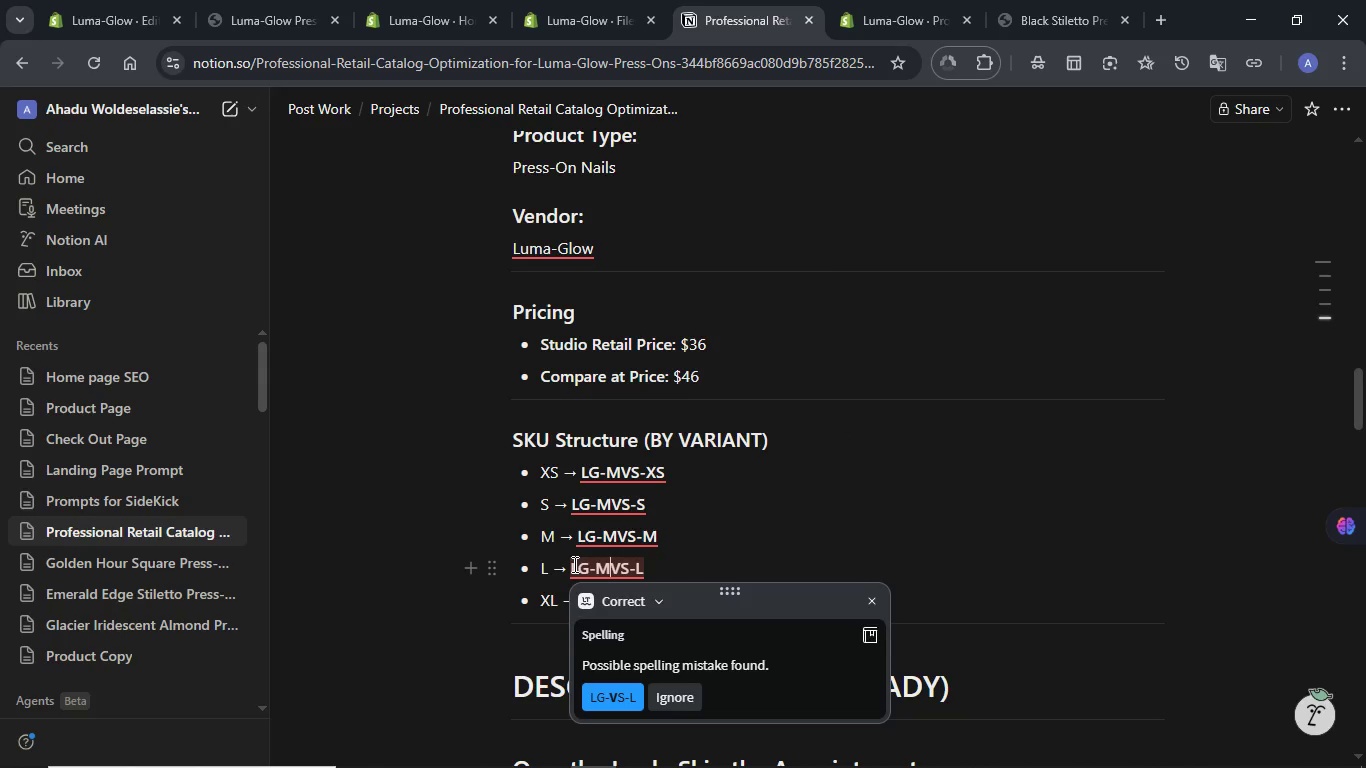 
left_click([571, 564])
 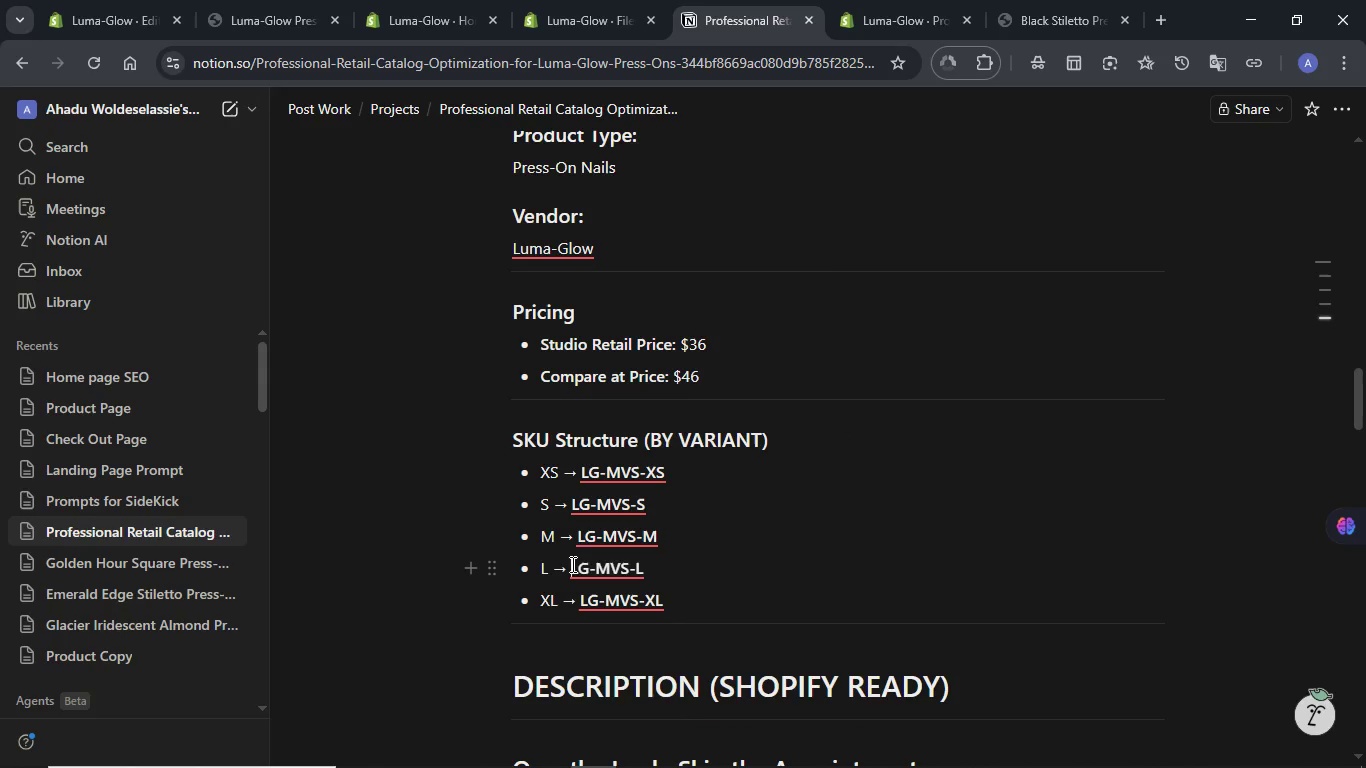 
left_click_drag(start_coordinate=[571, 564], to_coordinate=[650, 566])
 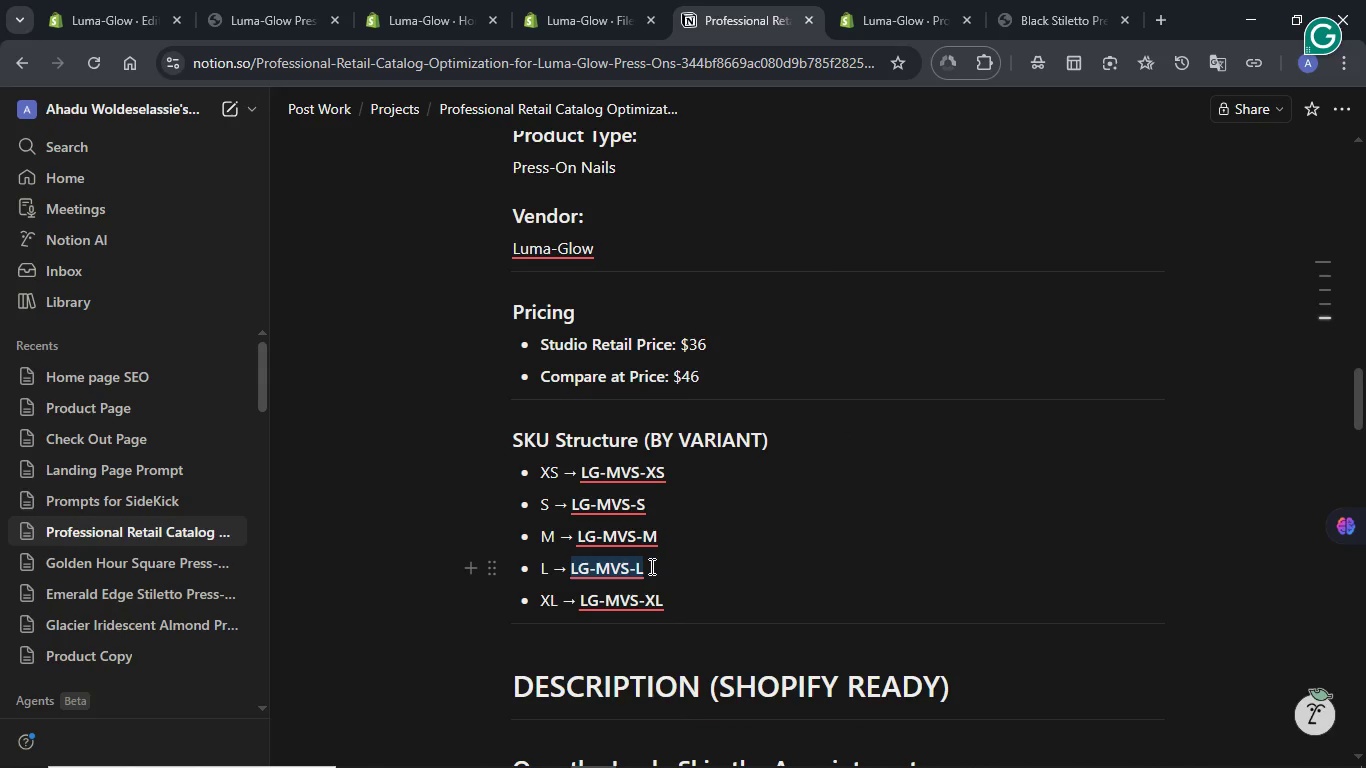 
key(Control+C)
 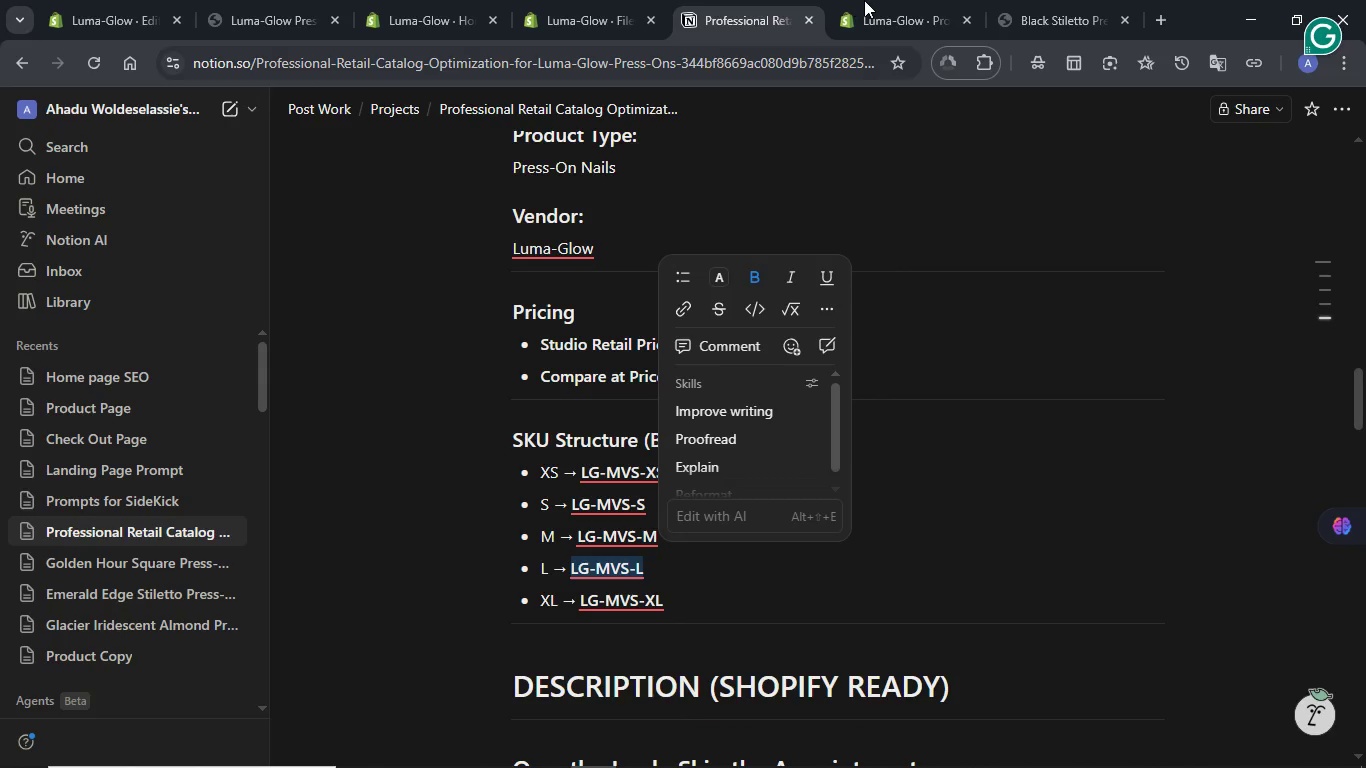 
left_click([864, 0])
 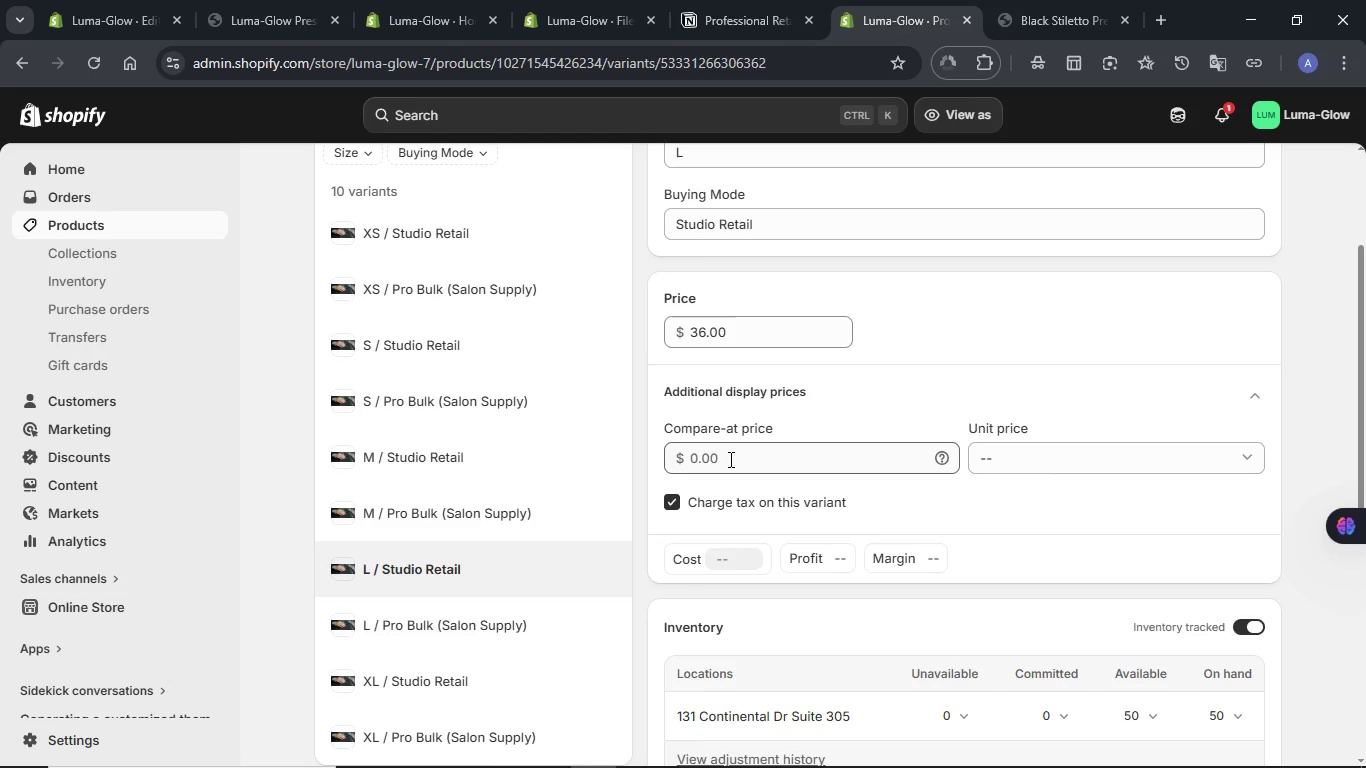 
scroll: coordinate [729, 521], scroll_direction: down, amount: 3.0
 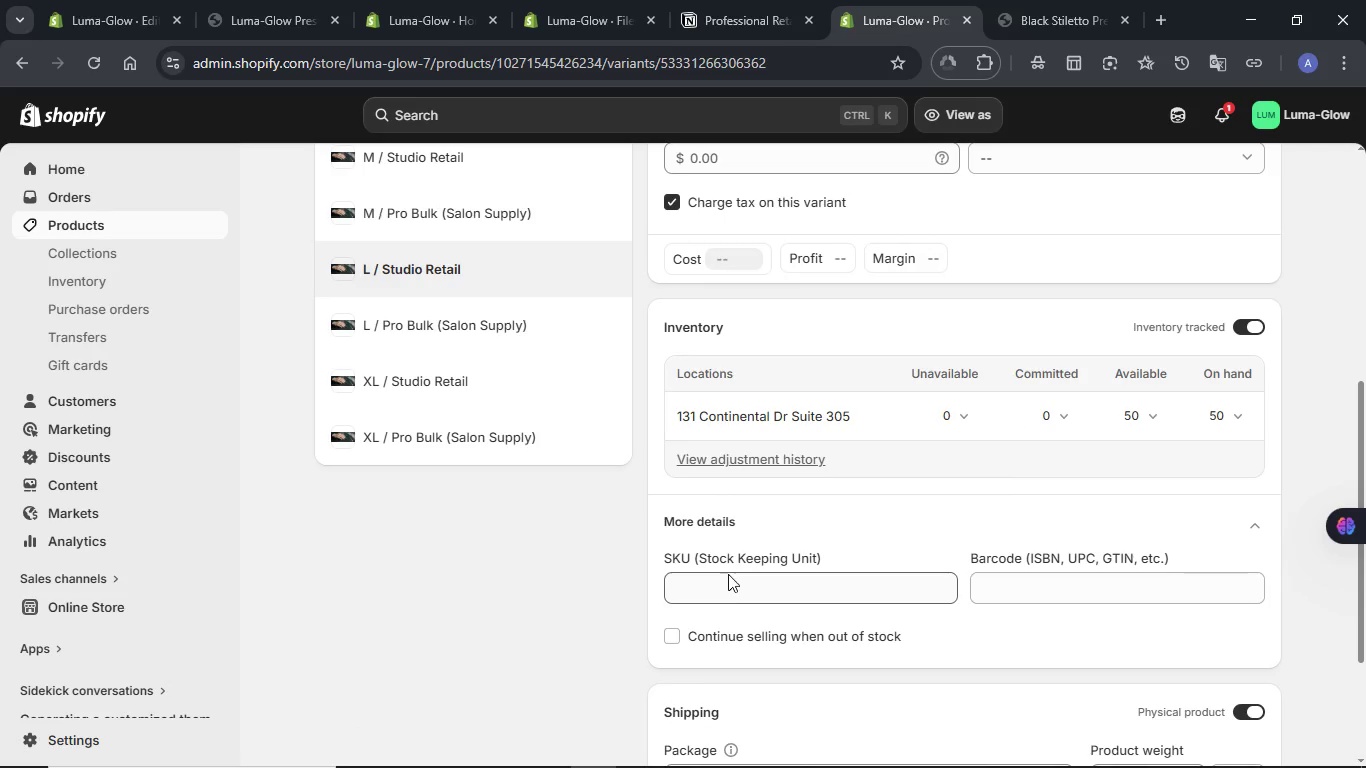 
left_click([728, 584])
 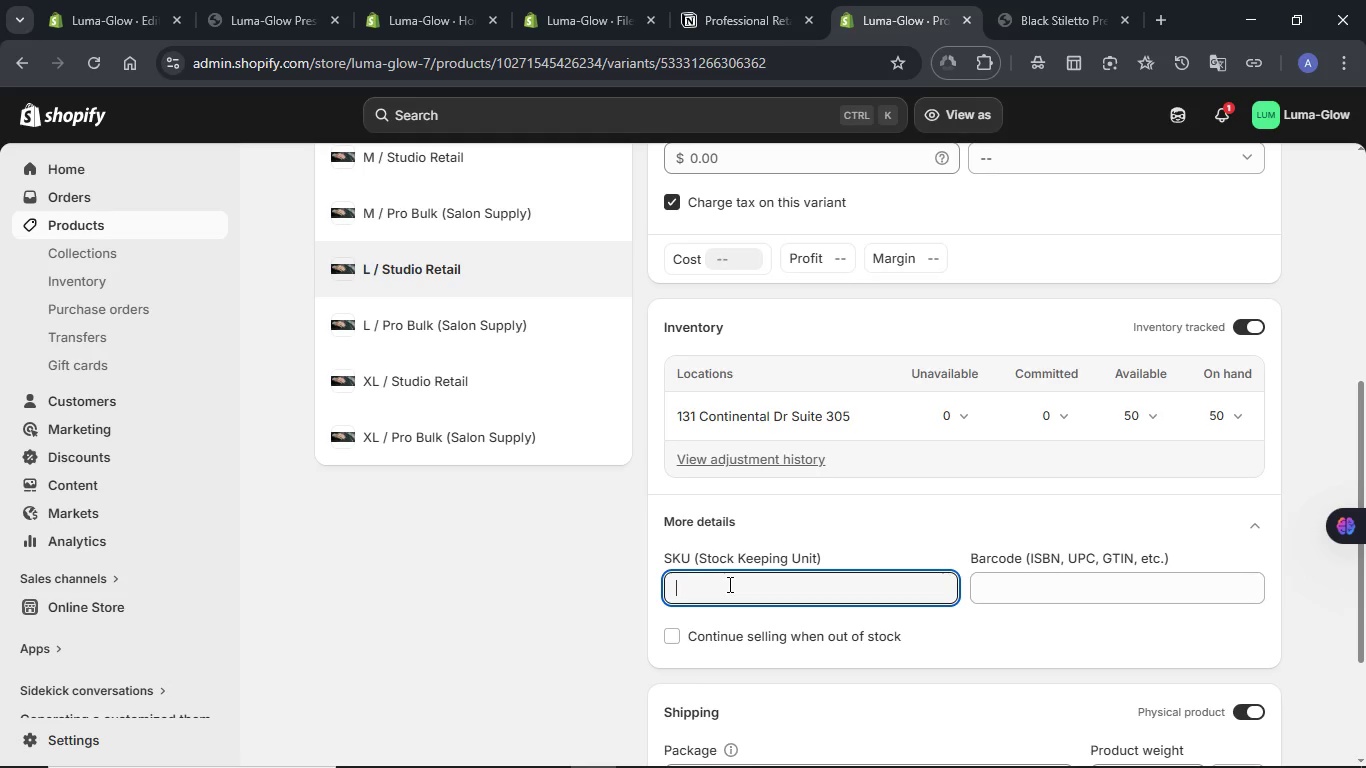 
key(Control+V)
 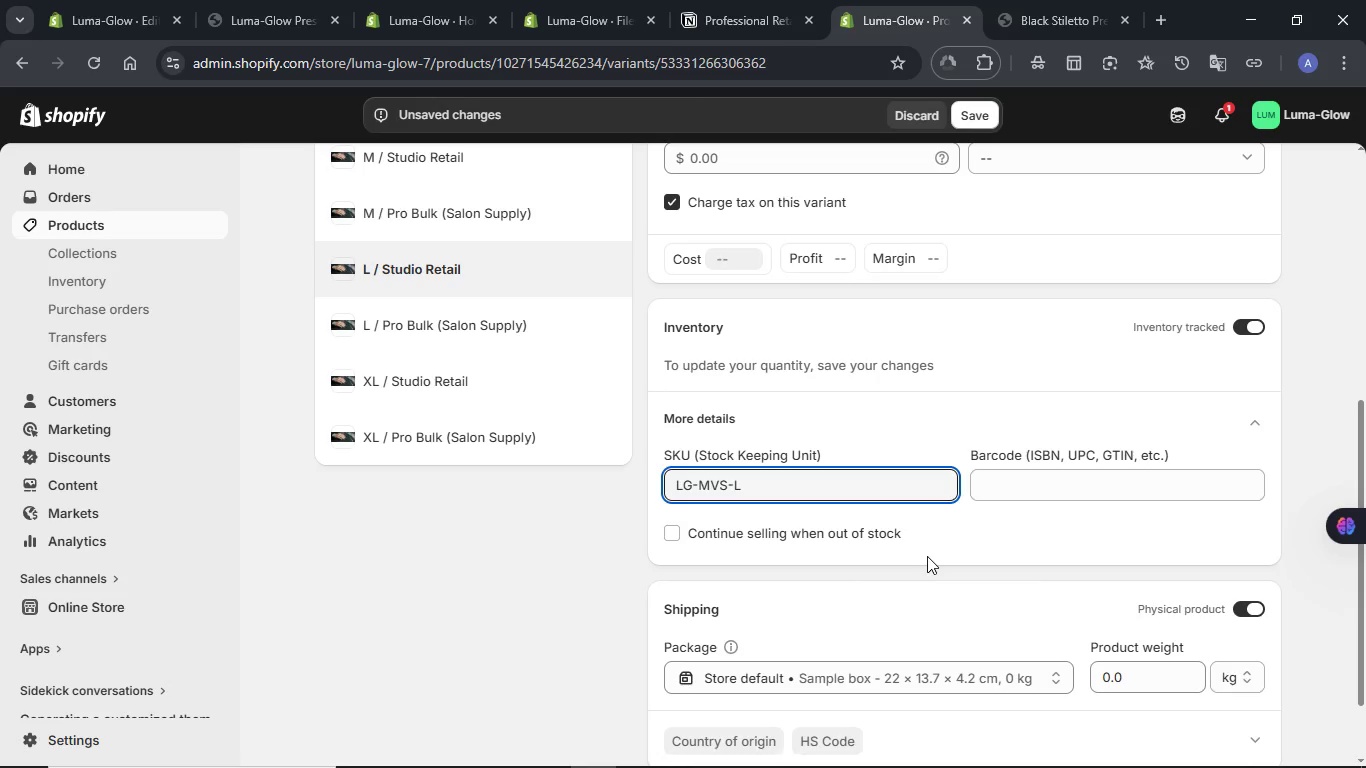 
key(Minus)
 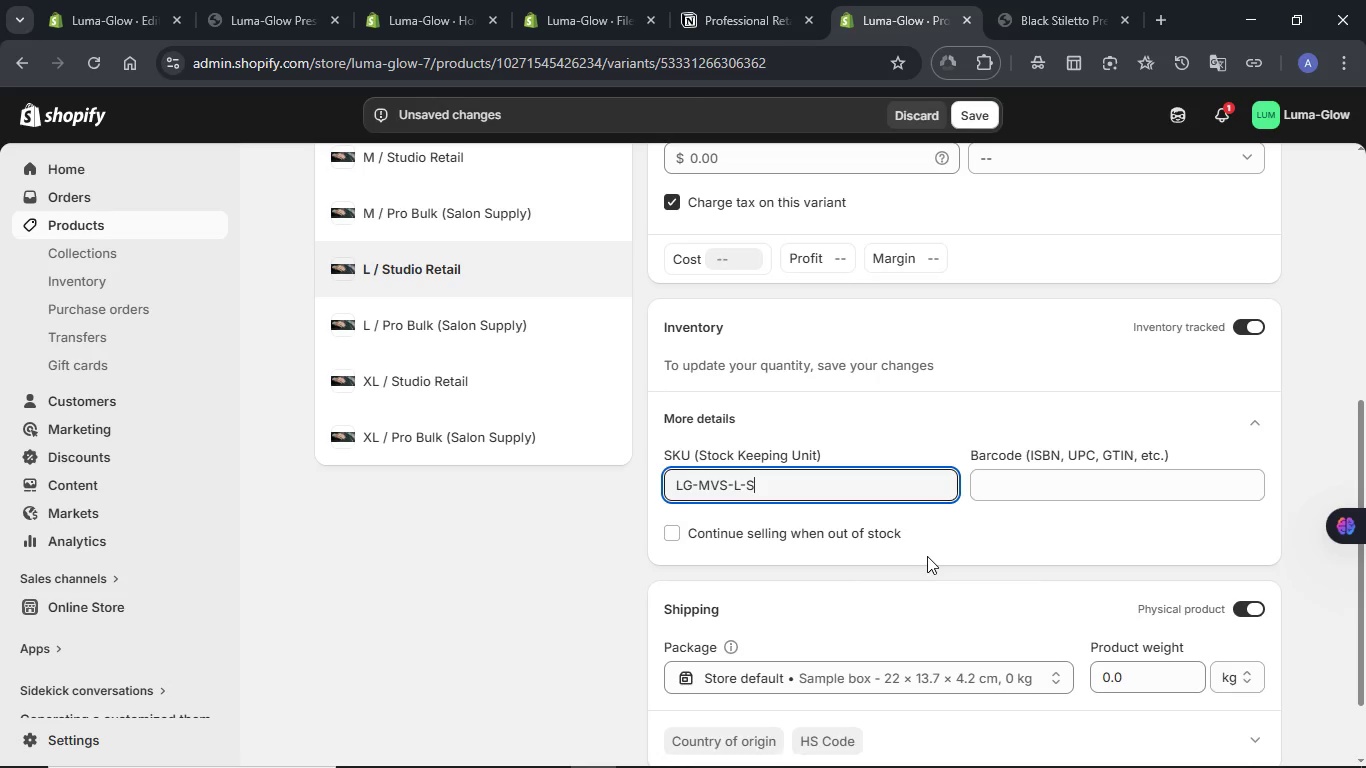 
key(S)
 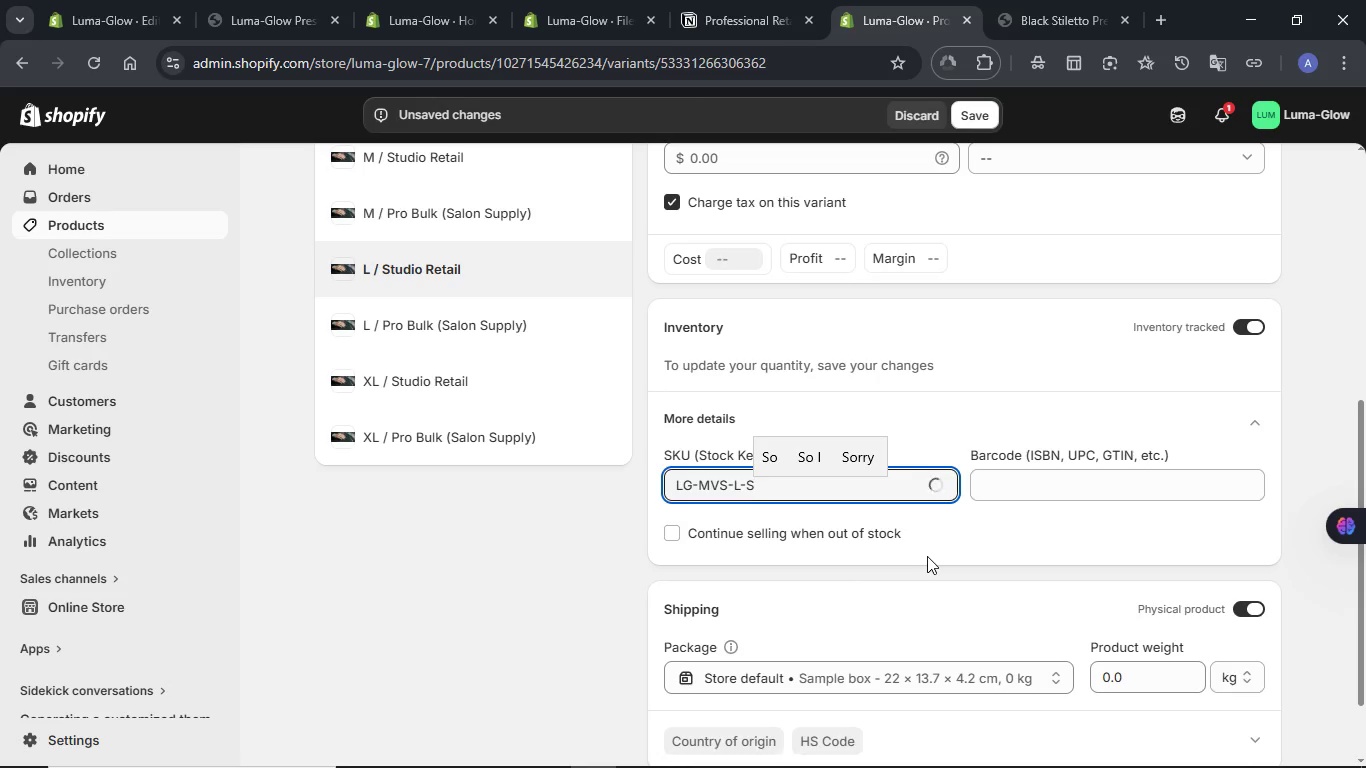 
scroll: coordinate [971, 545], scroll_direction: down, amount: 3.0
 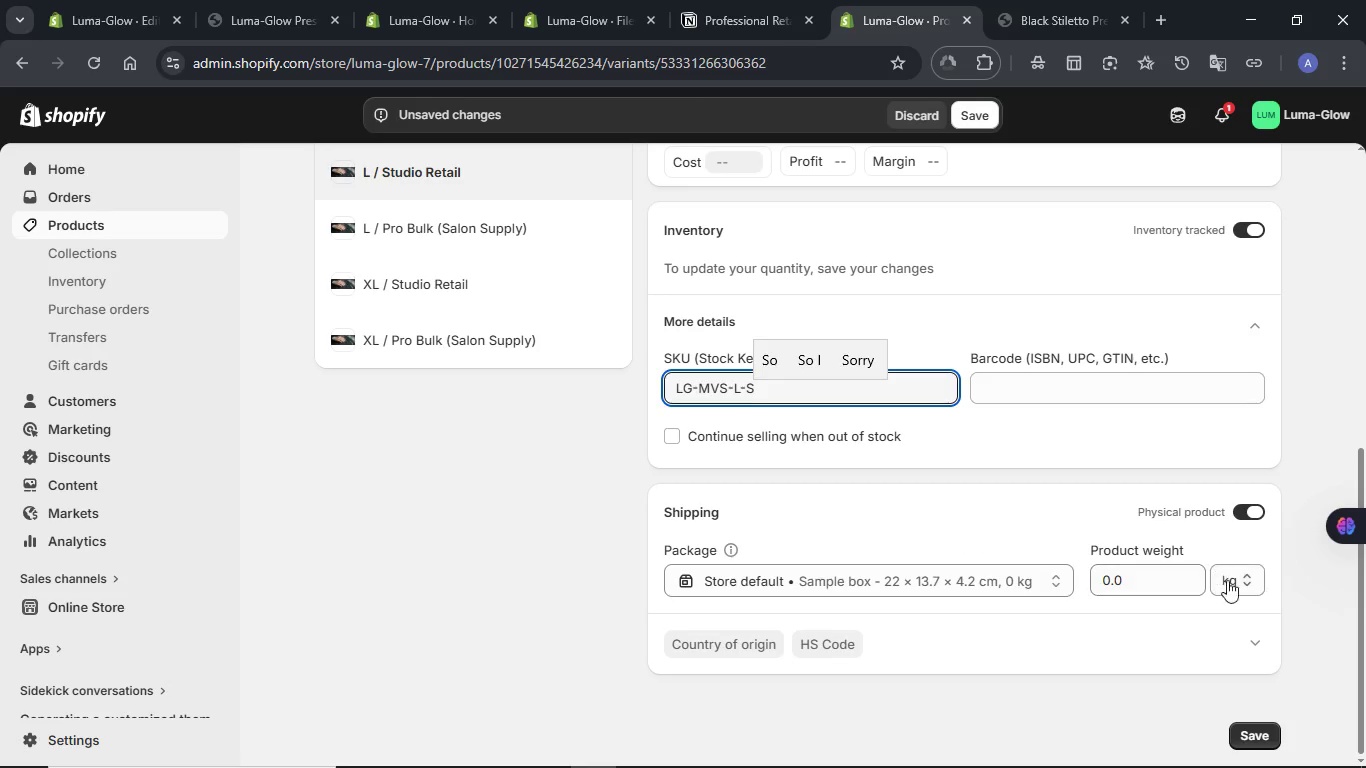 
left_click([1235, 581])
 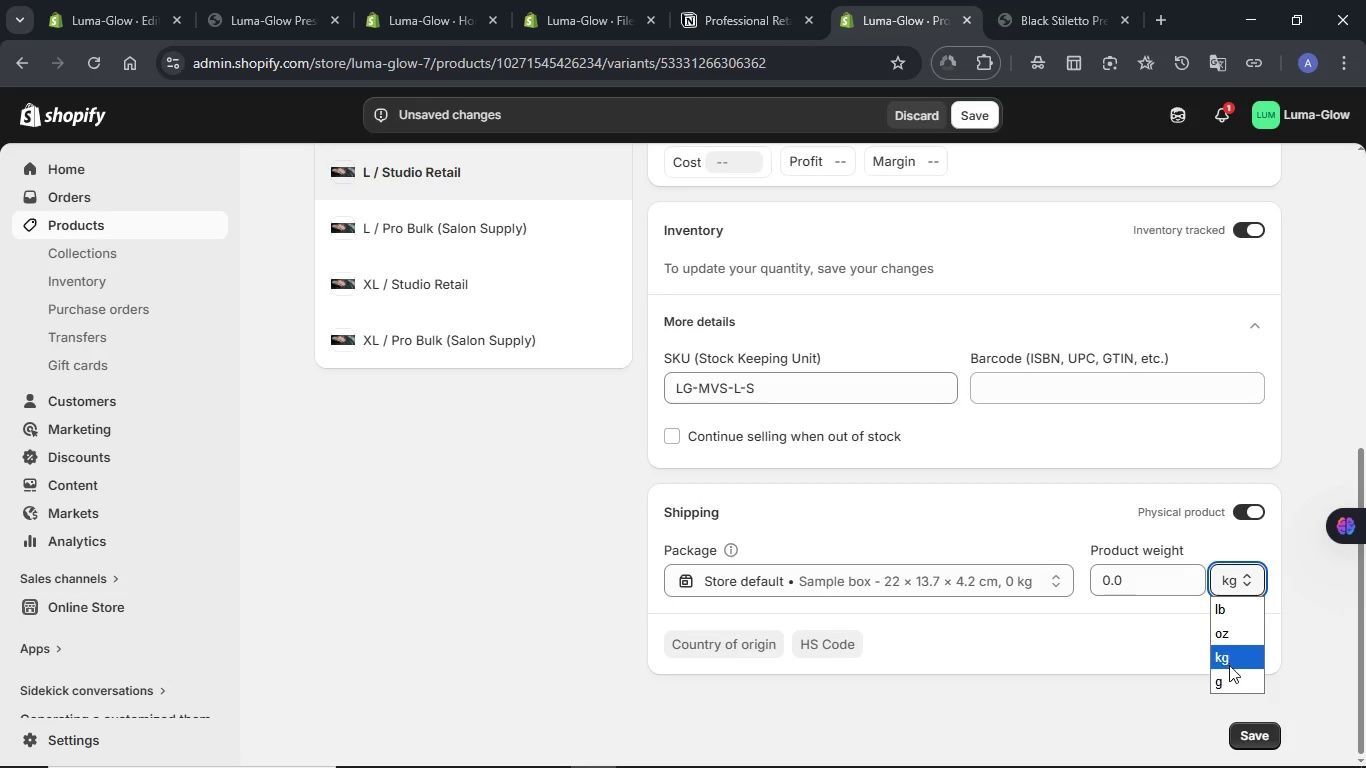 
left_click([1230, 685])
 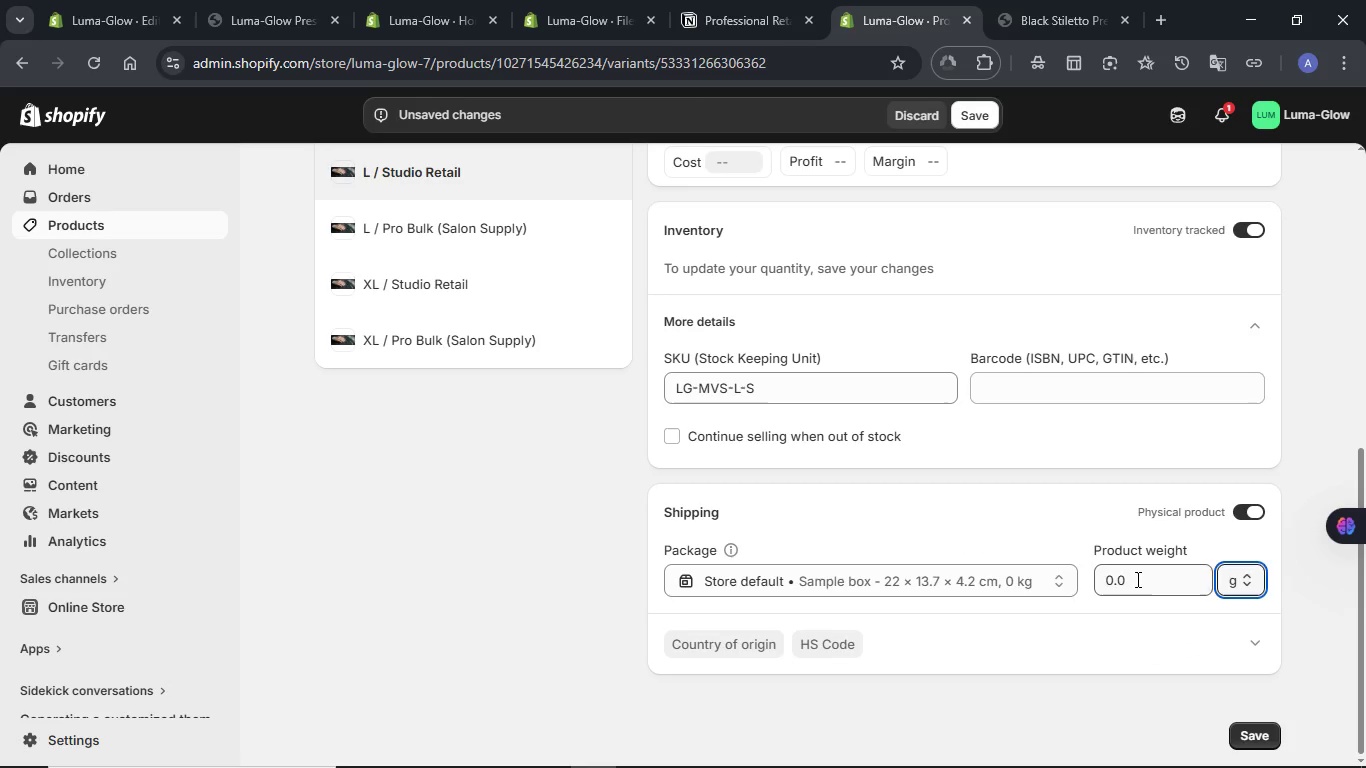 
double_click([1136, 579])
 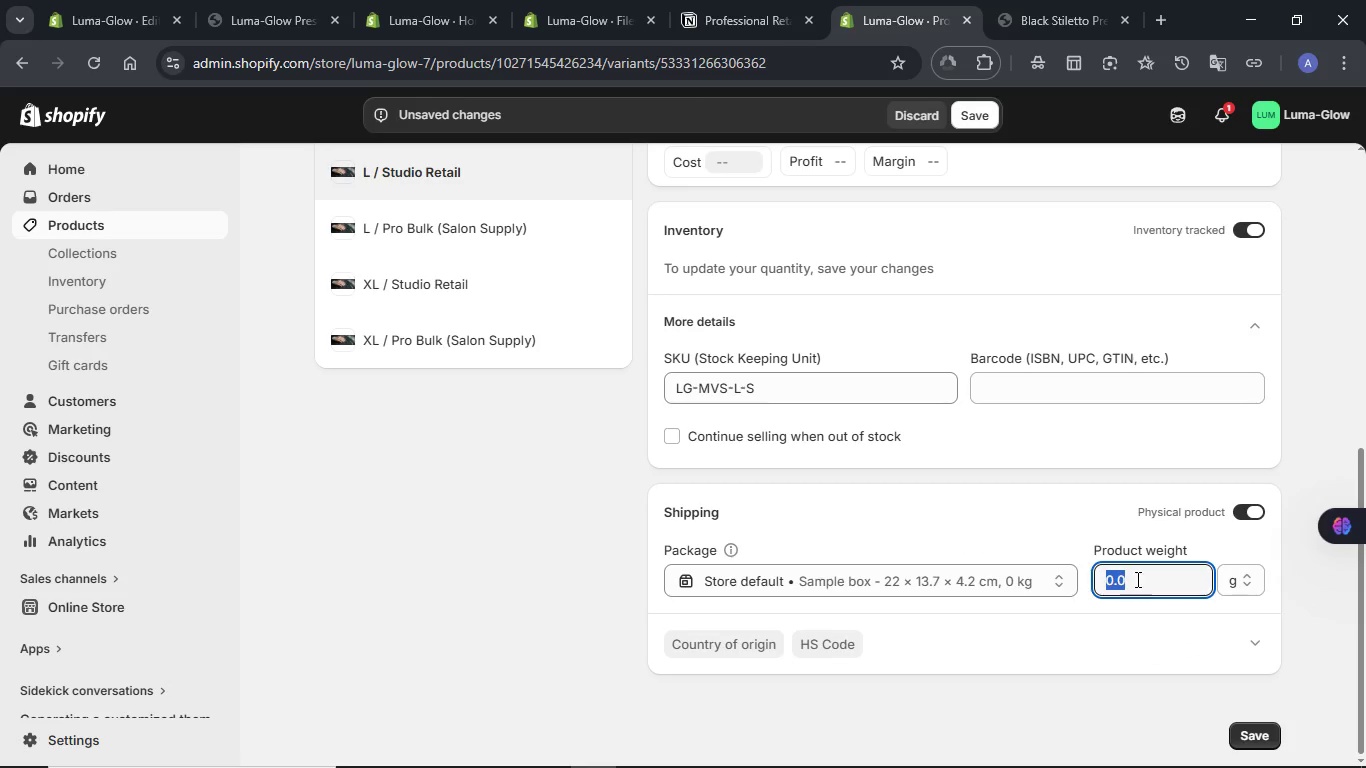 
key(Numpad8)
 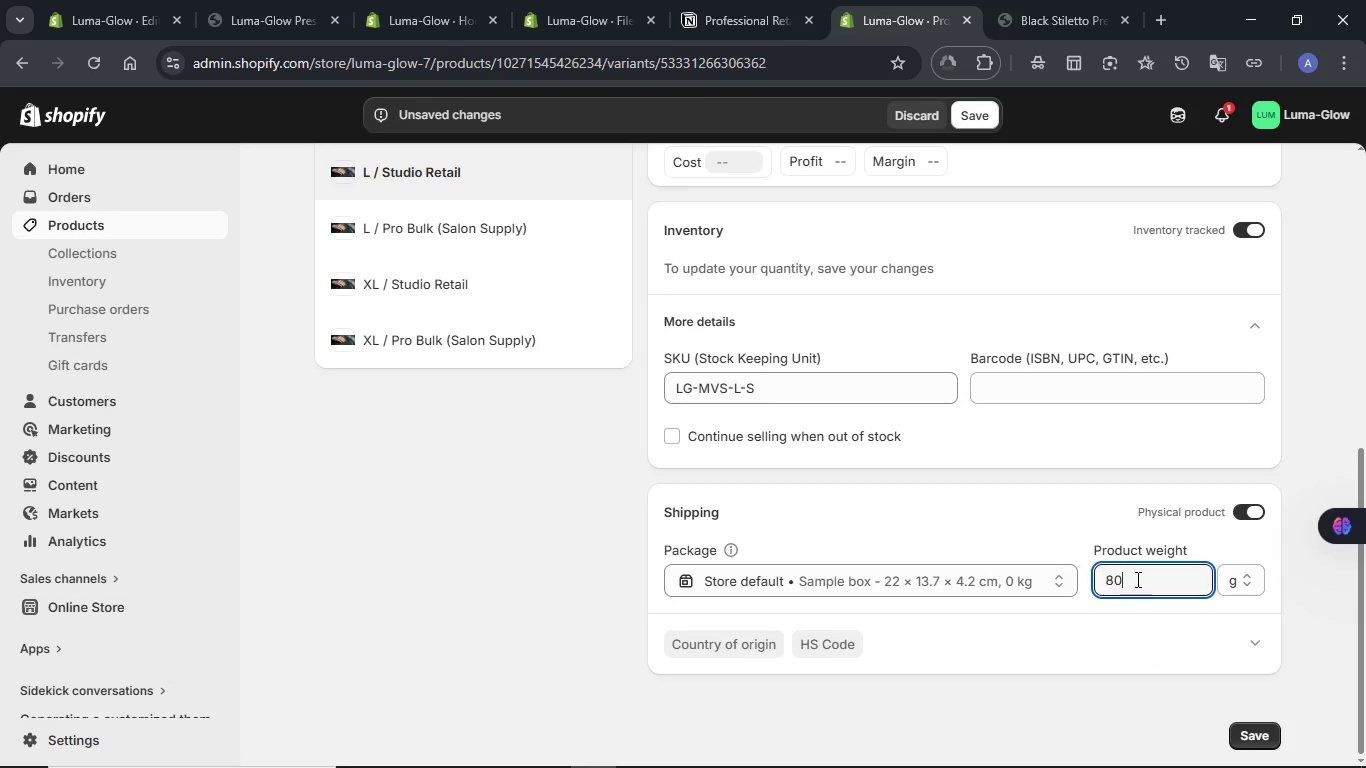 
key(Numpad0)
 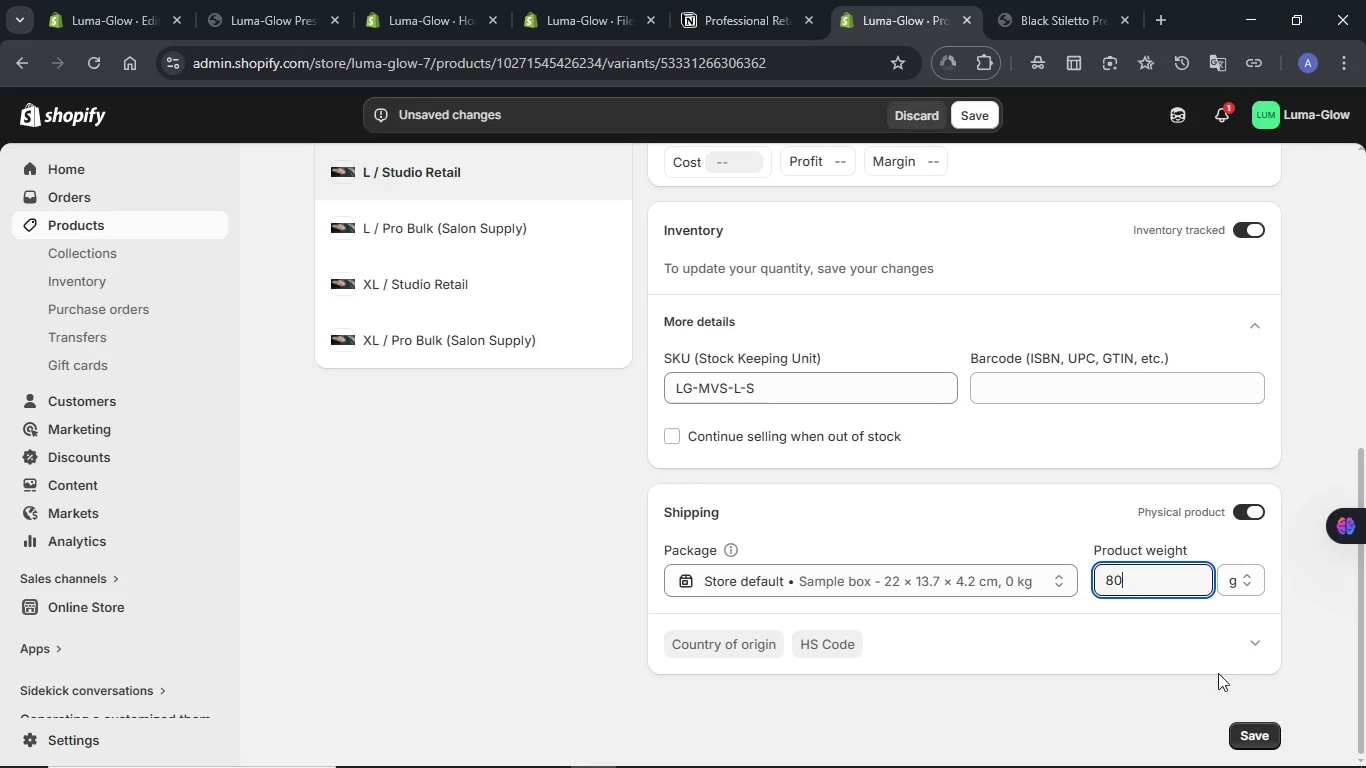 
left_click([1261, 732])
 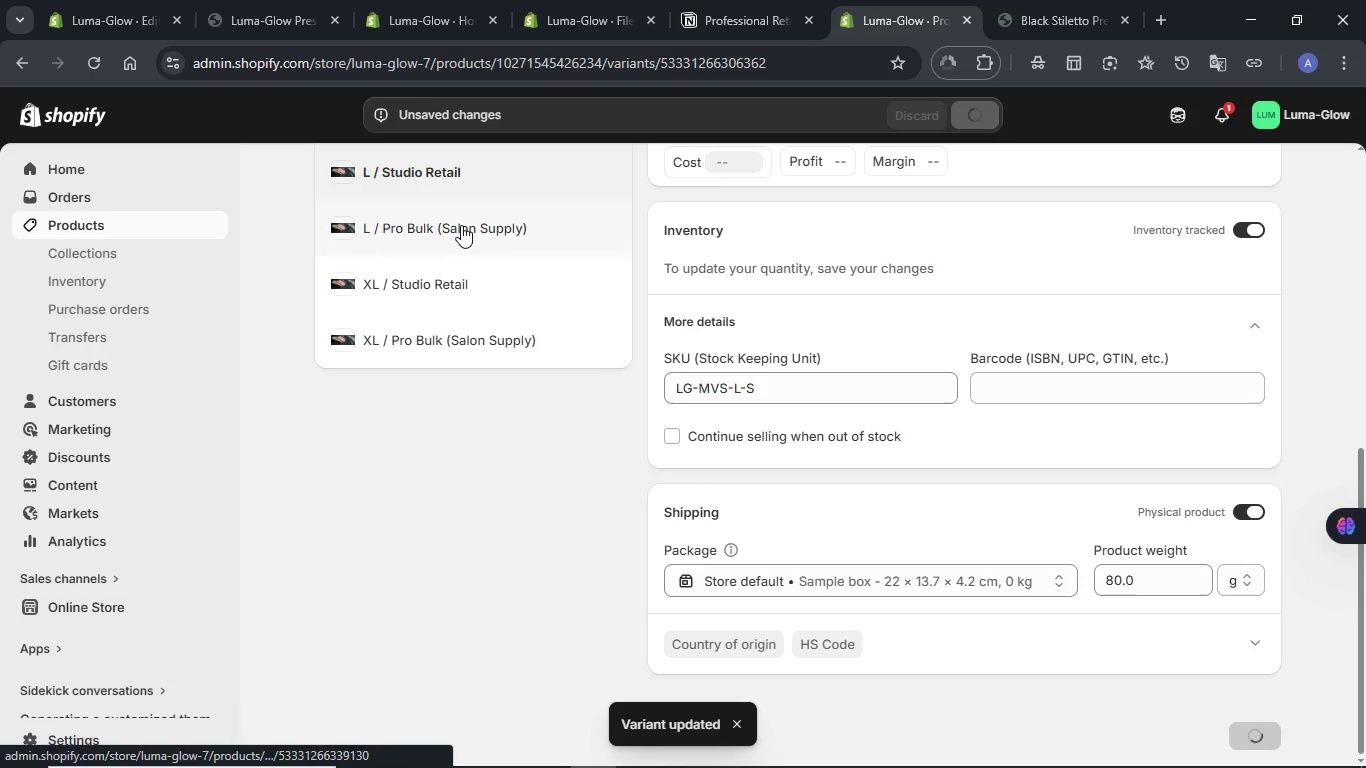 
wait(6.03)
 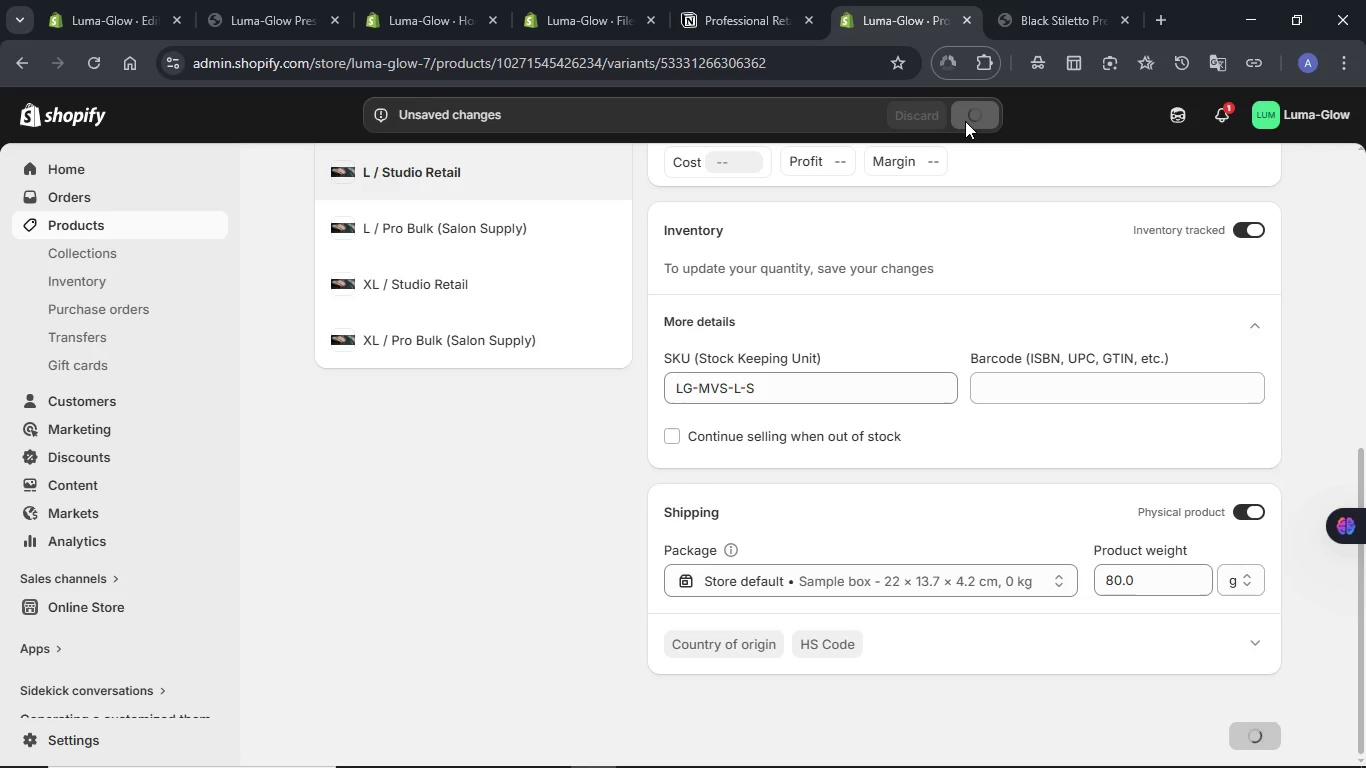 
left_click([460, 224])
 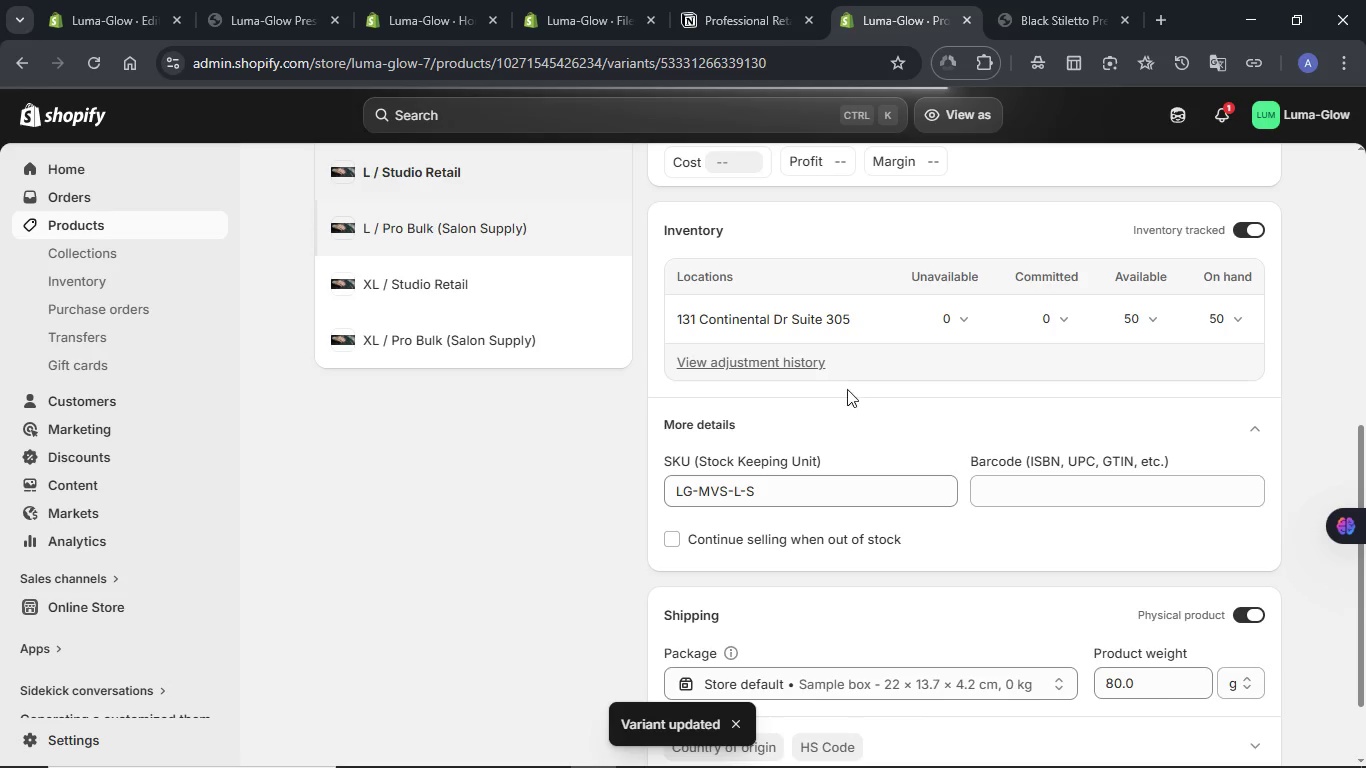 
scroll: coordinate [801, 458], scroll_direction: down, amount: 4.0
 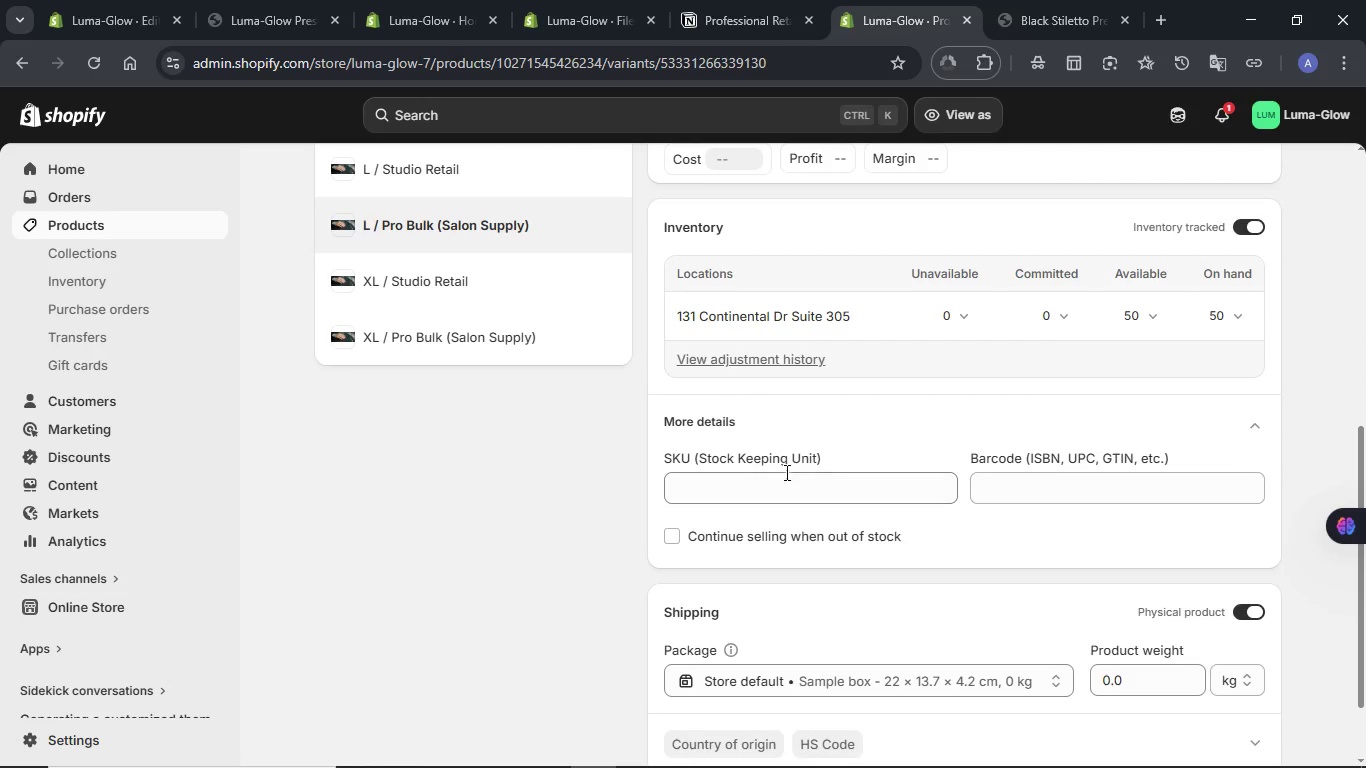 
left_click([781, 480])
 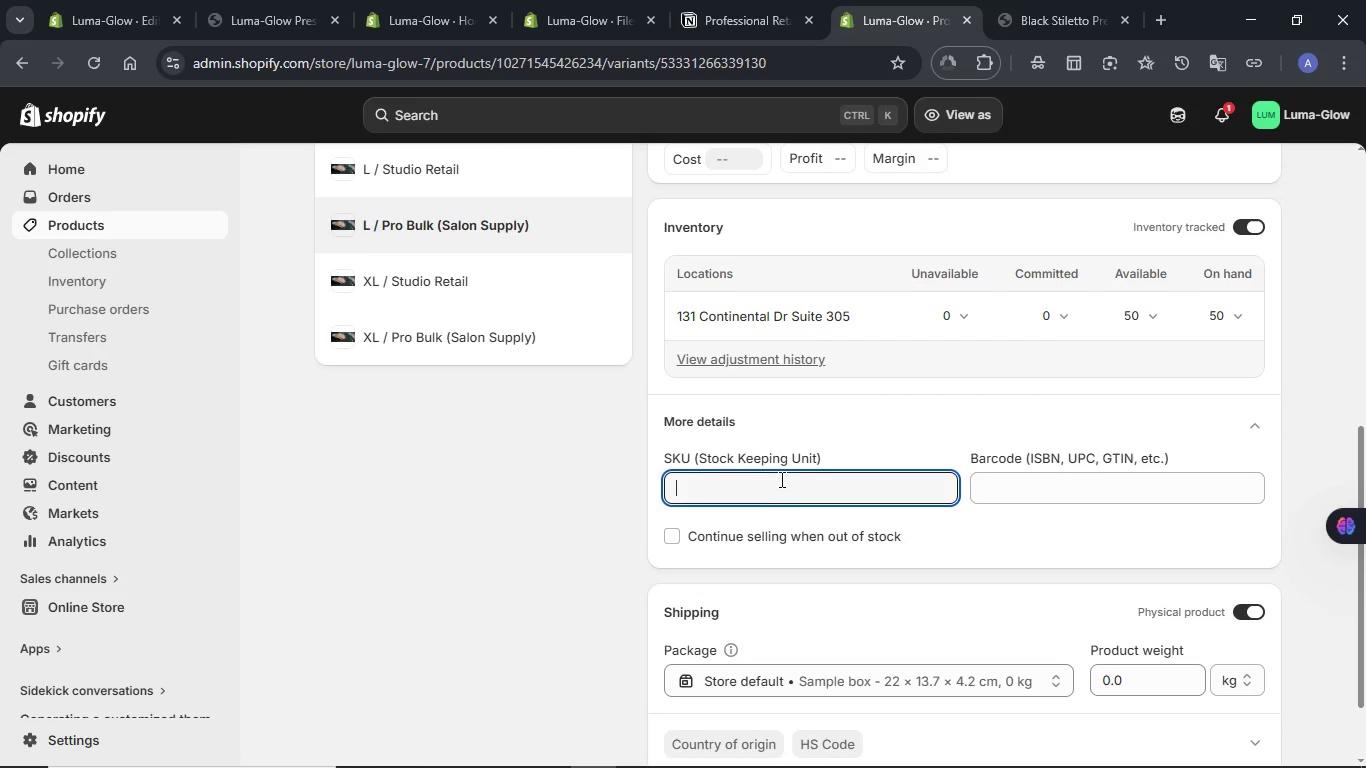 
key(Control+V)
 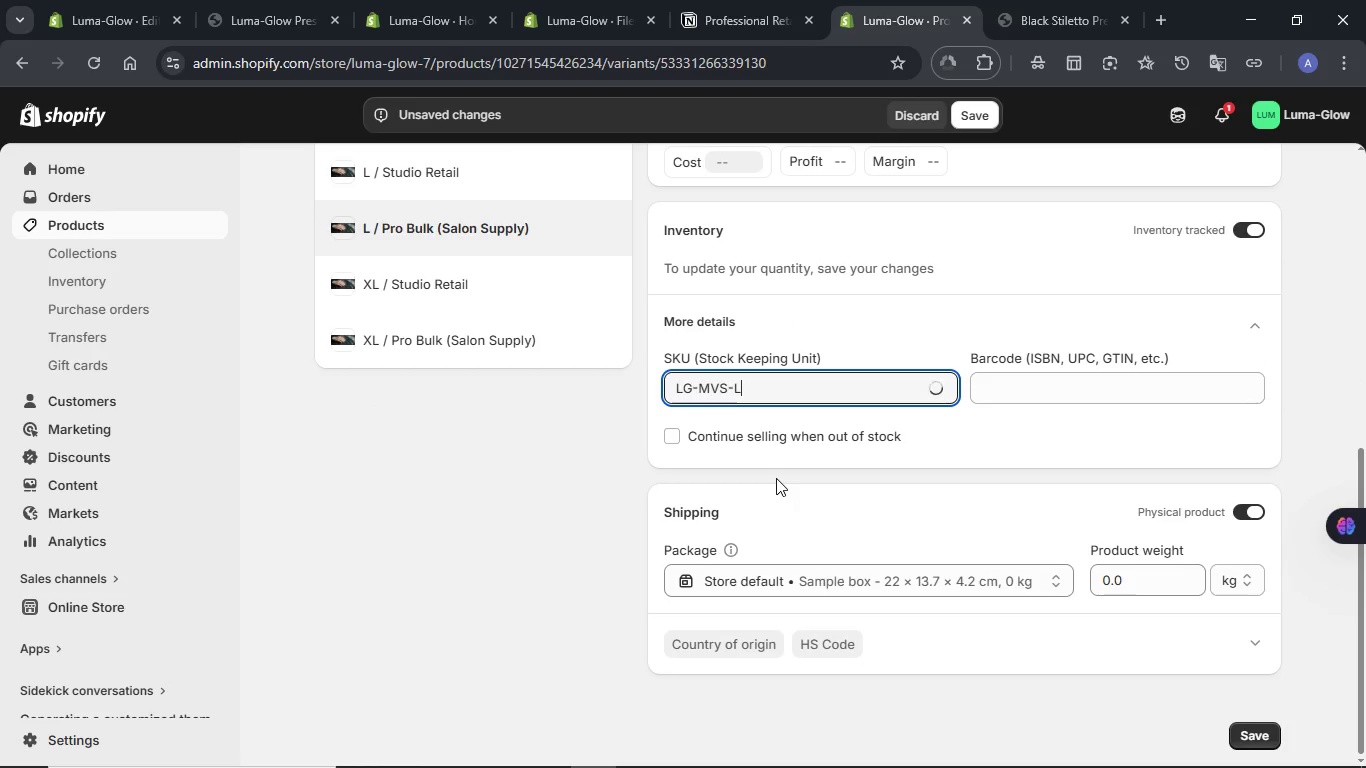 
key(Minus)
 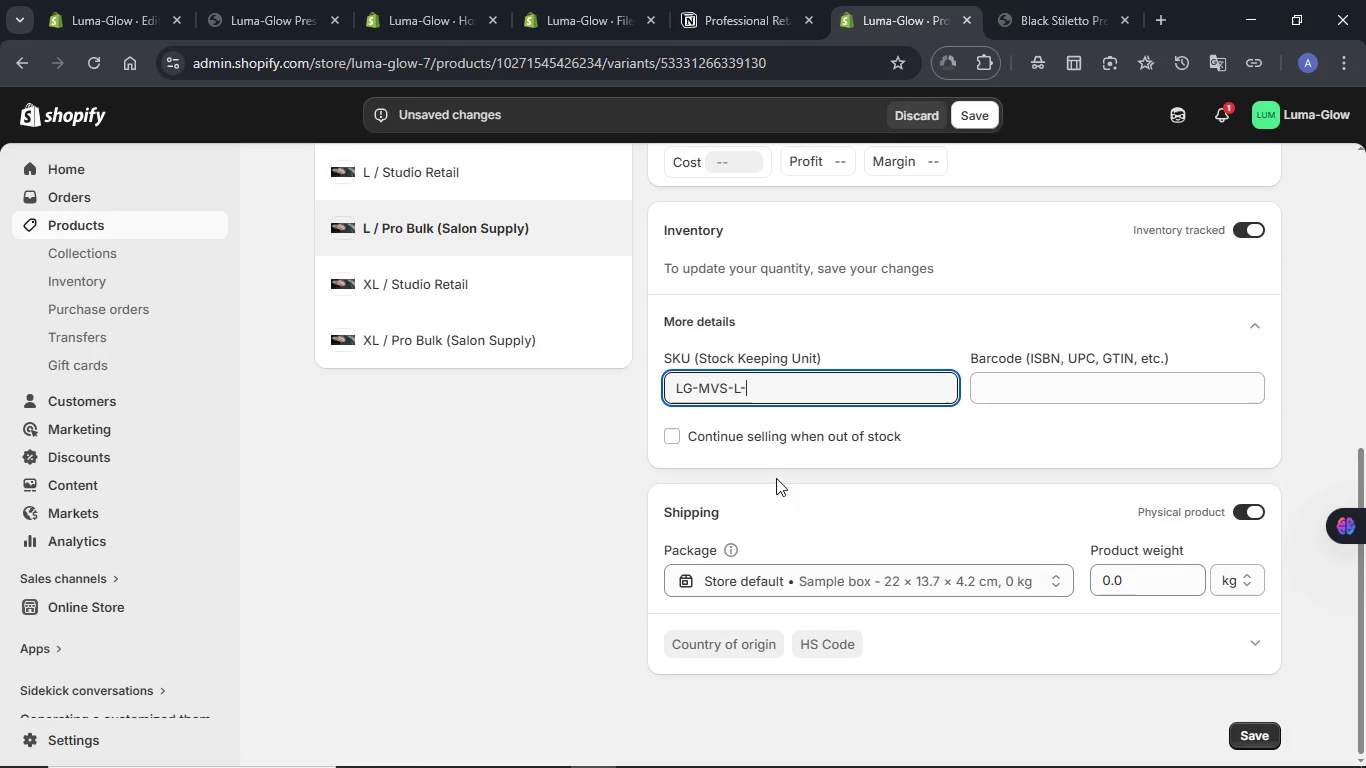 
key(P)
 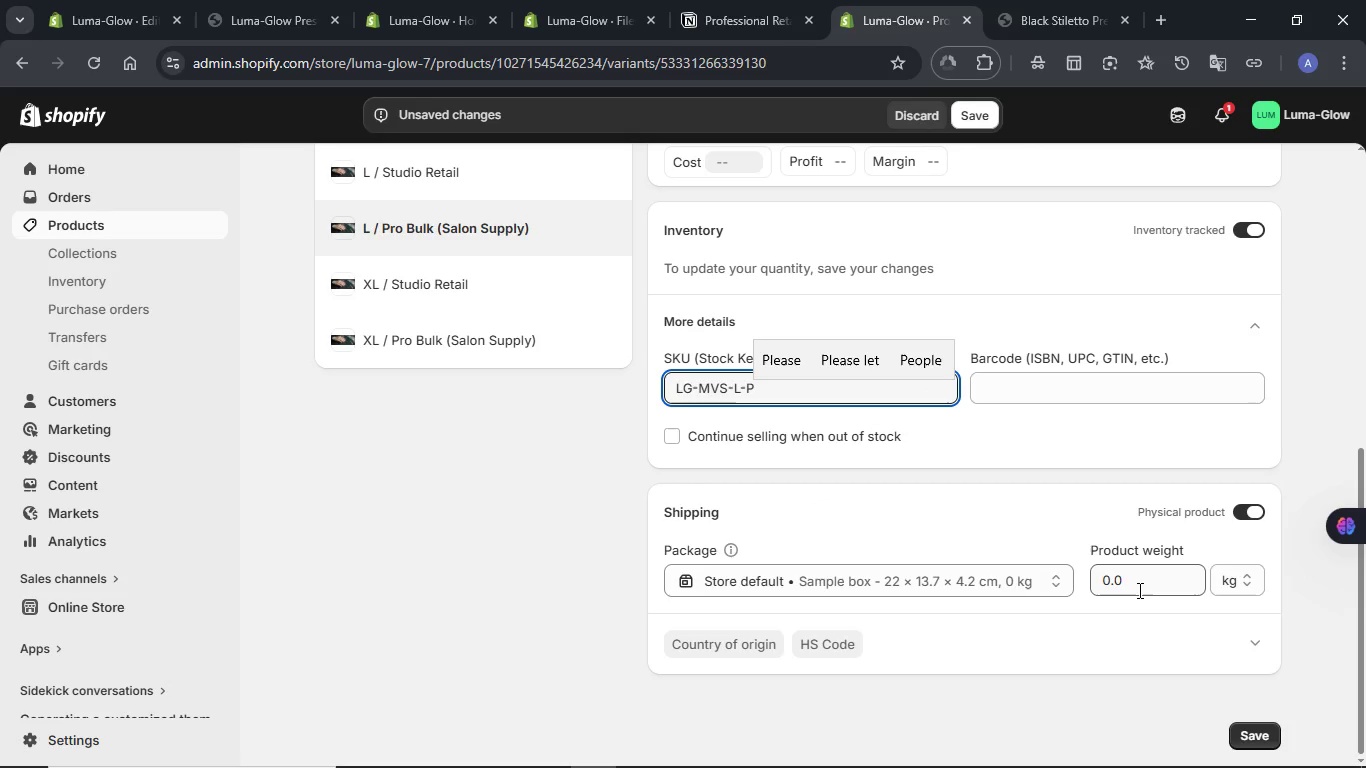 
left_click([1237, 590])
 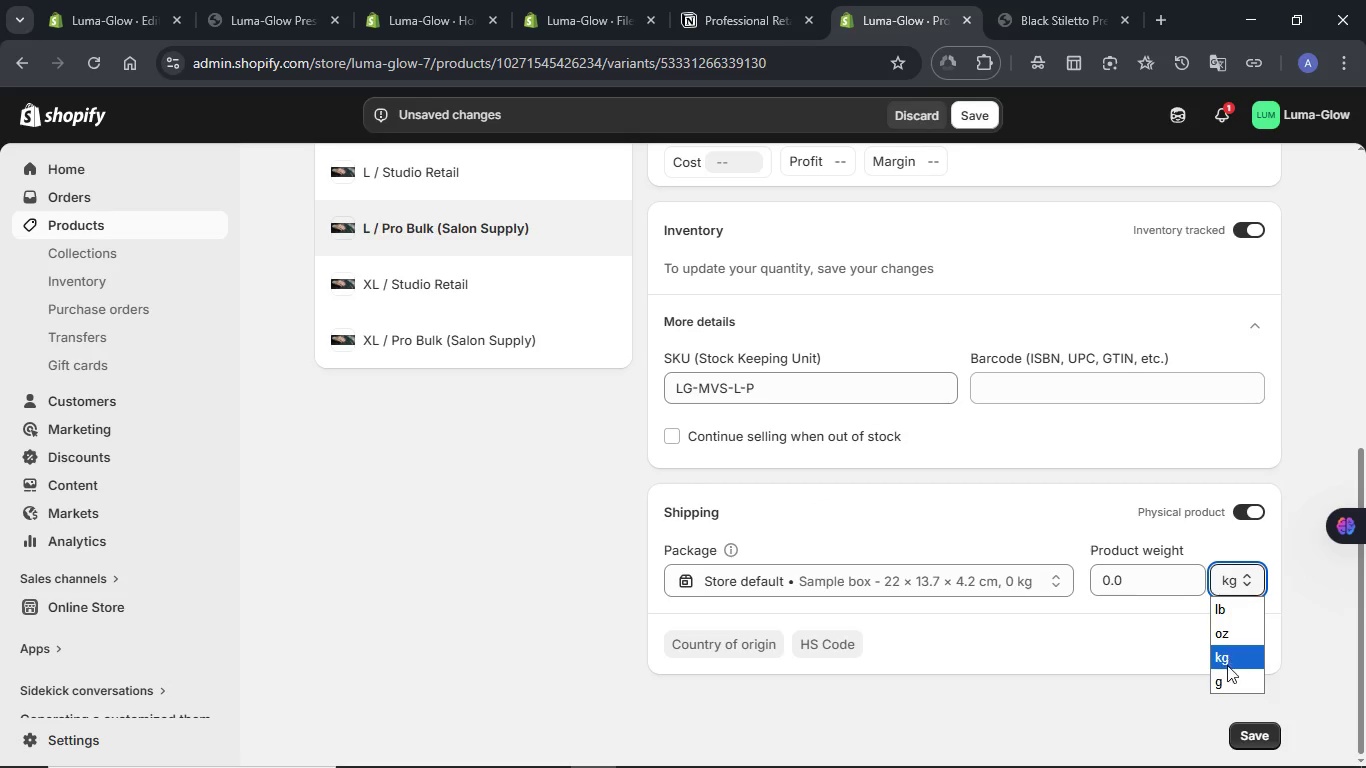 
left_click([1229, 678])
 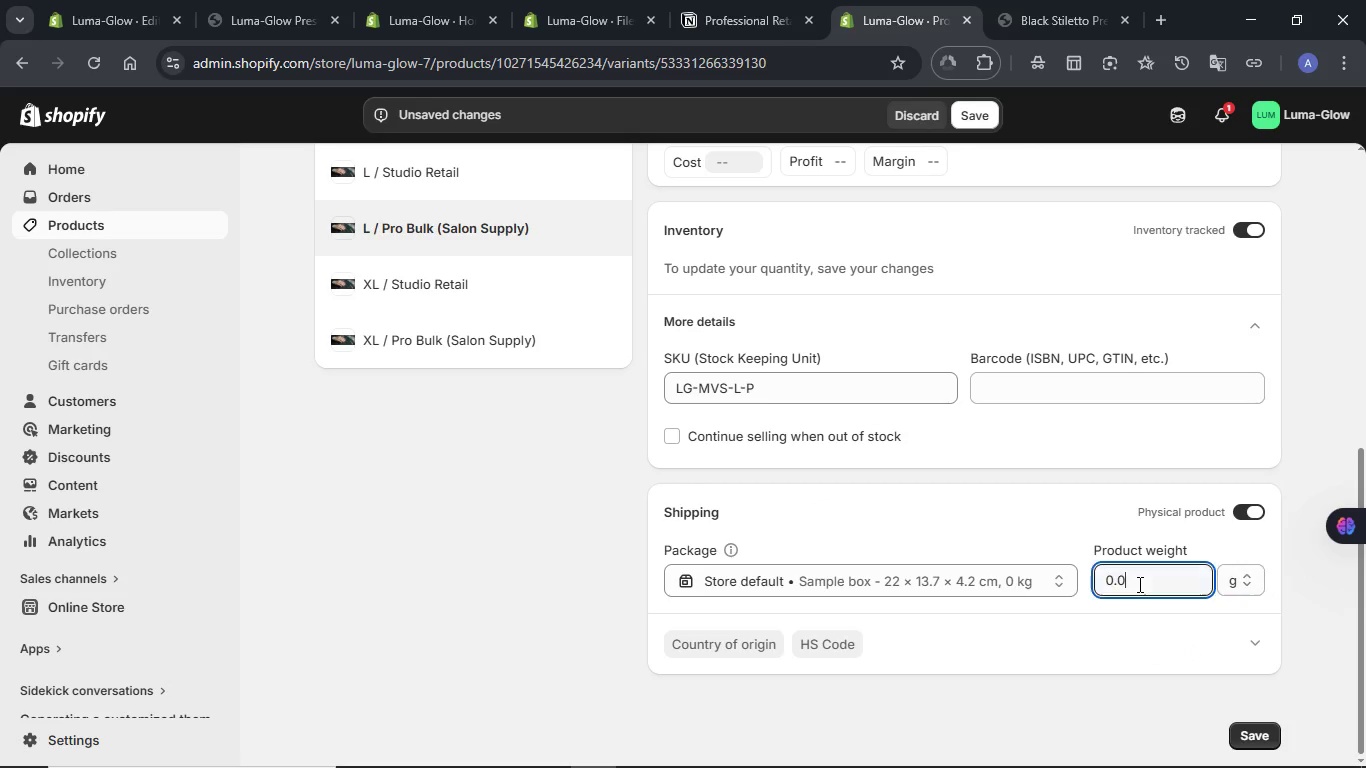 
double_click([1138, 584])
 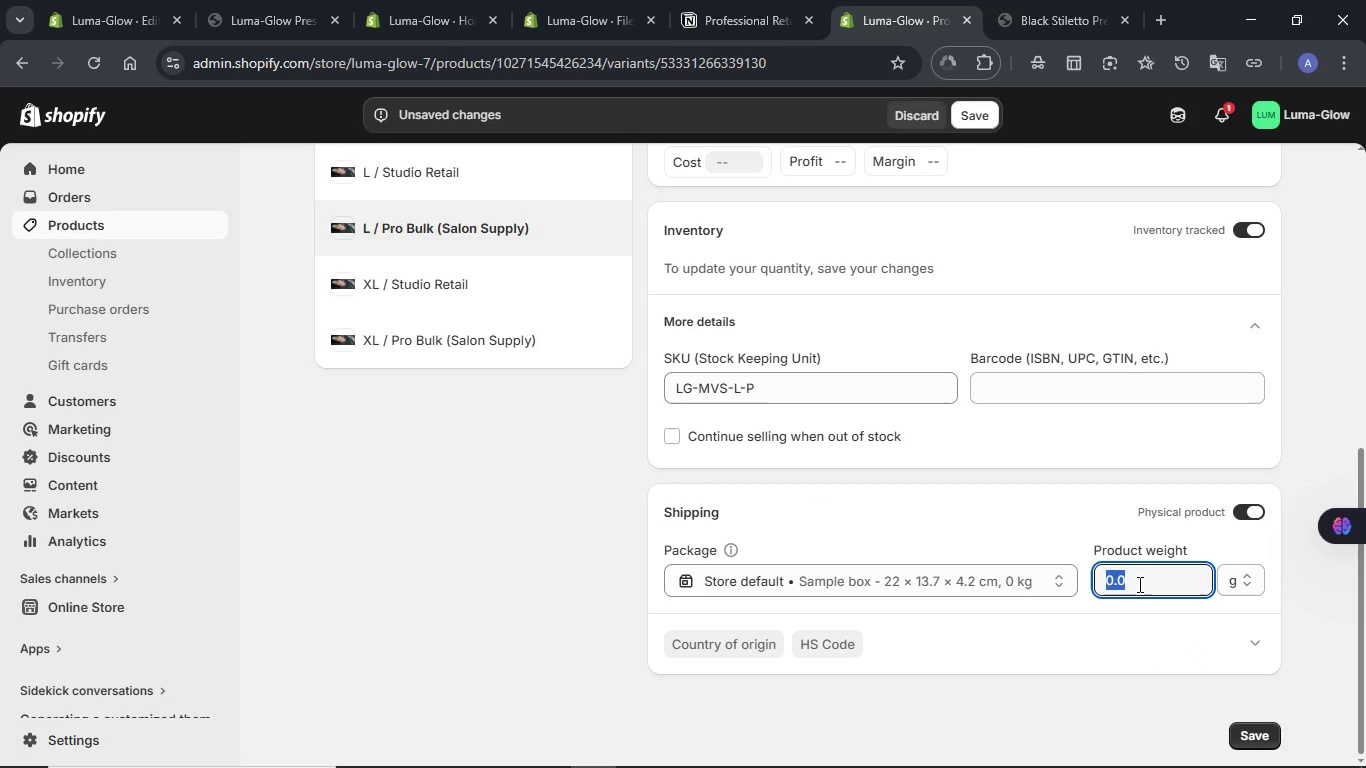 
key(Numpad8)
 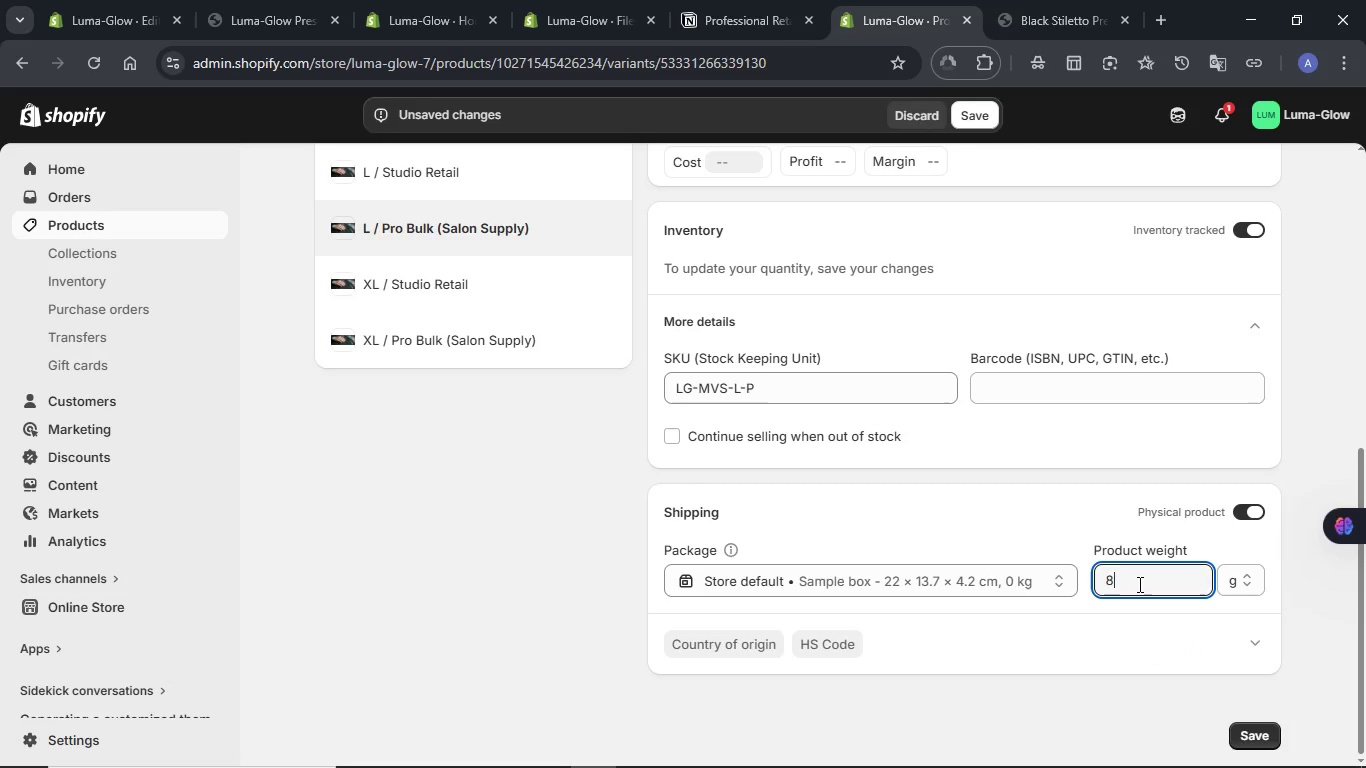 
key(Numpad0)
 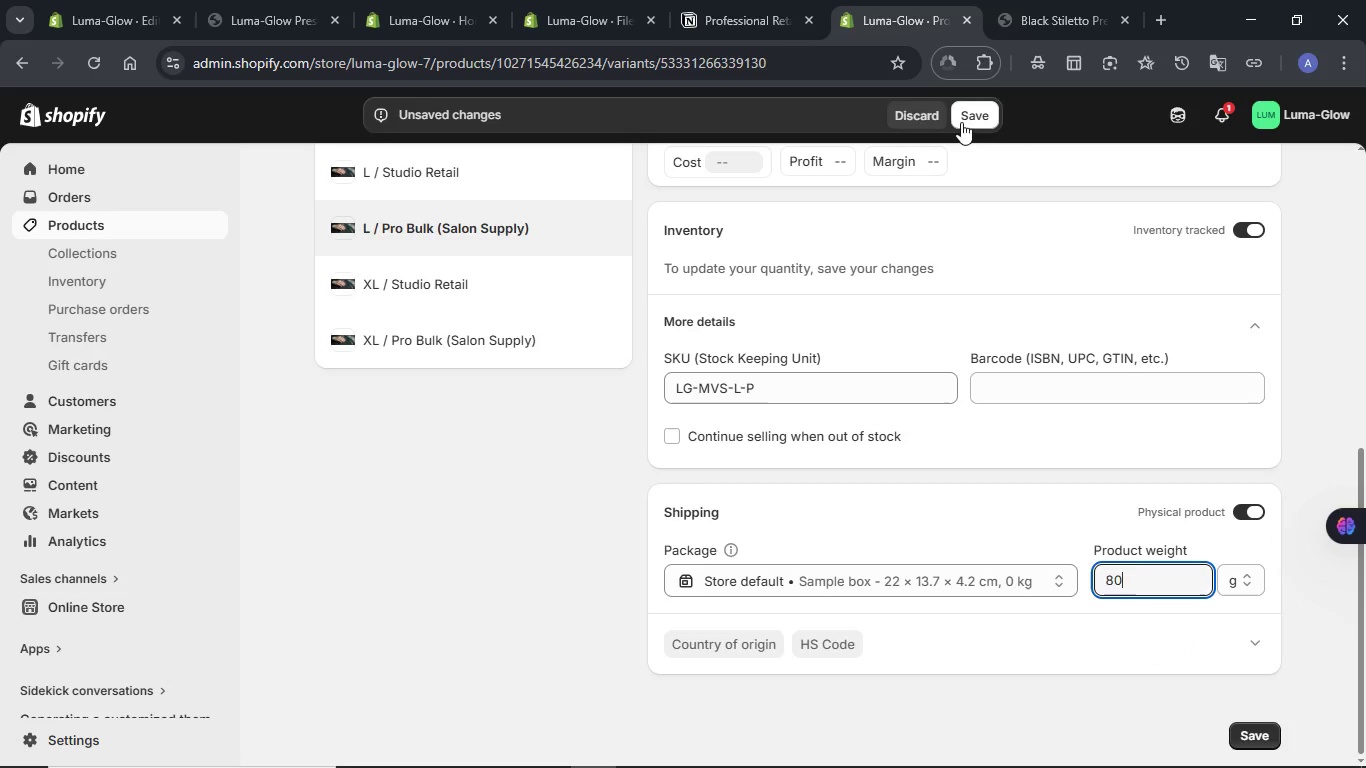 
left_click([975, 122])
 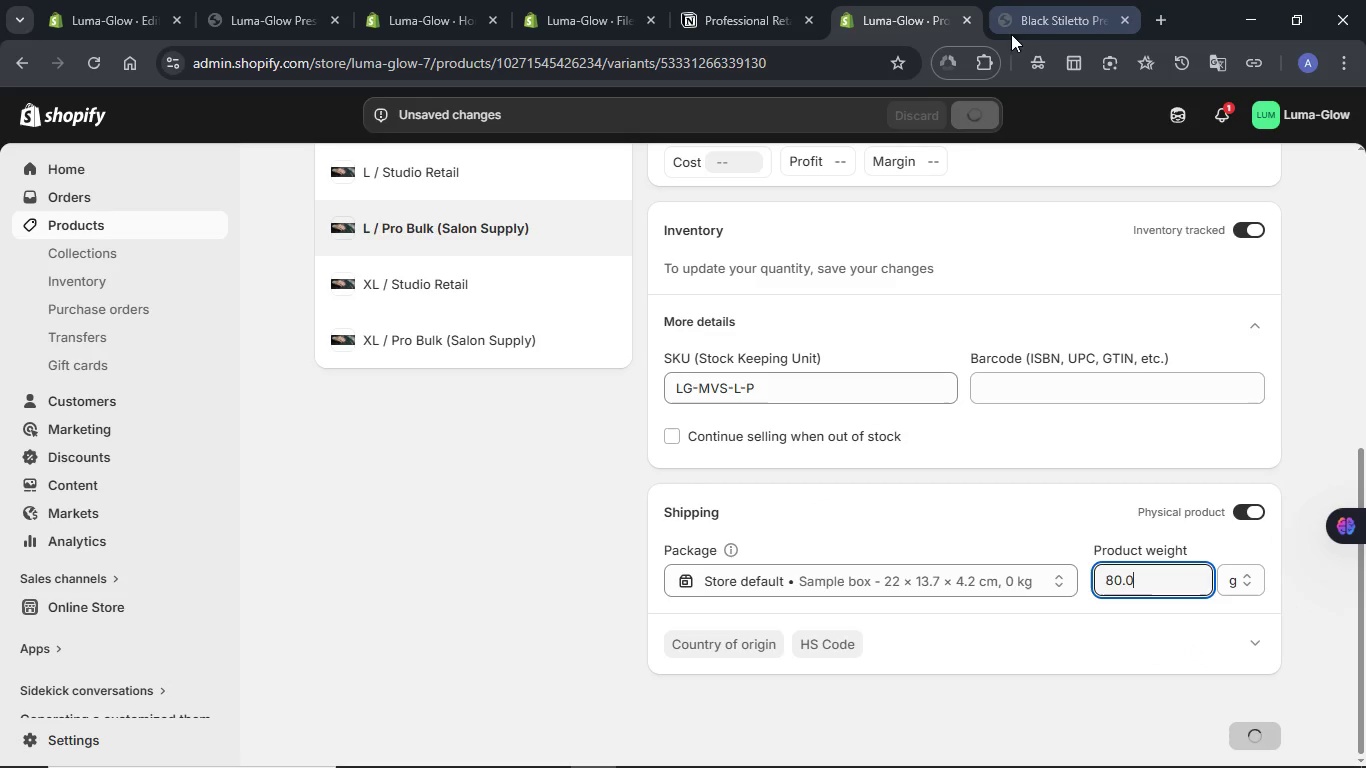 
left_click([742, 15])
 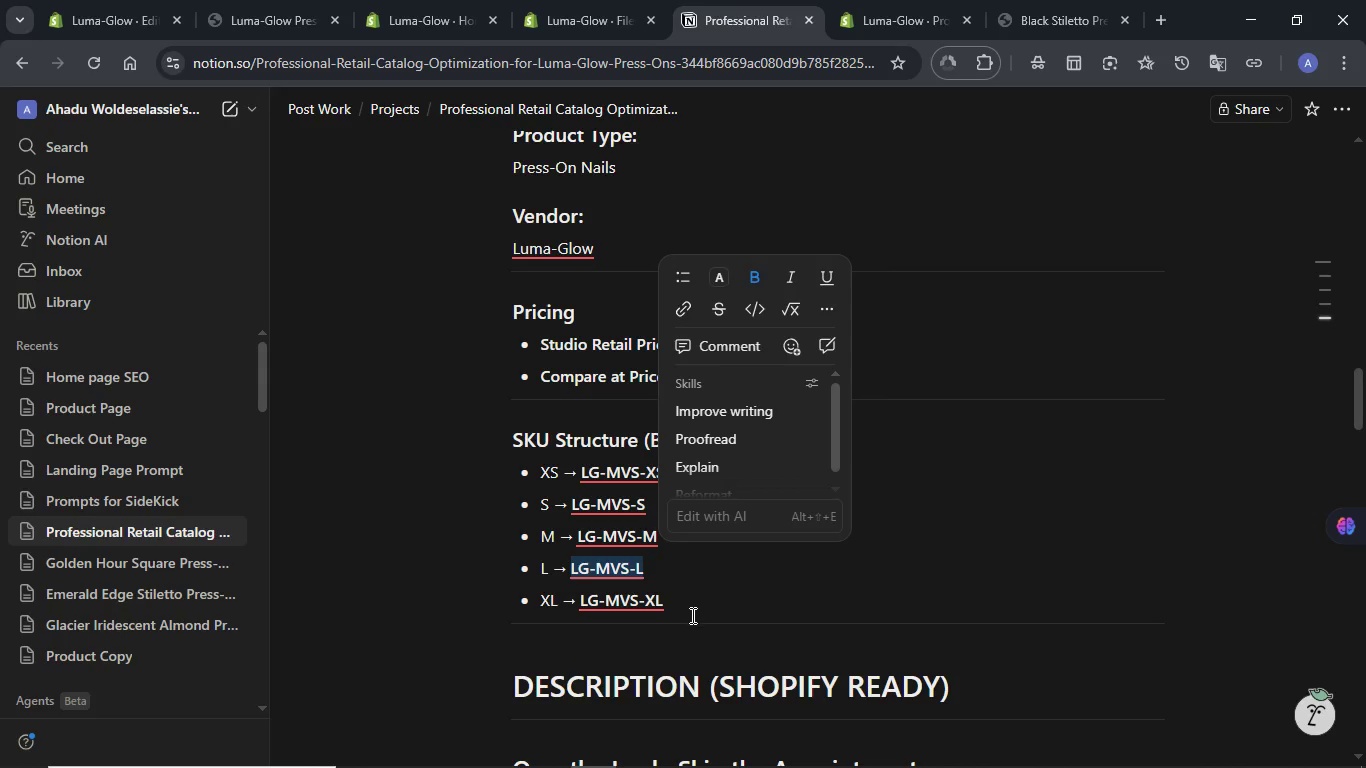 
left_click([682, 602])
 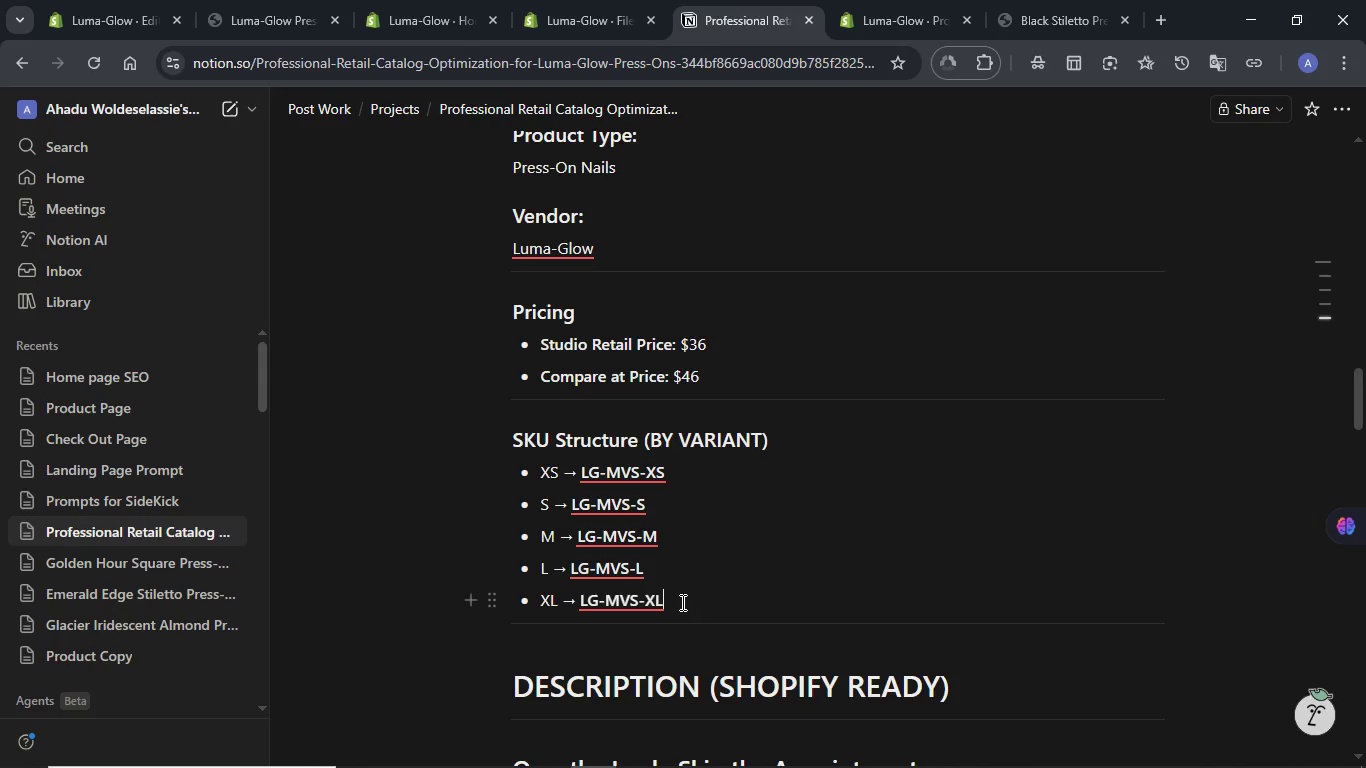 
left_click_drag(start_coordinate=[680, 602], to_coordinate=[581, 599])
 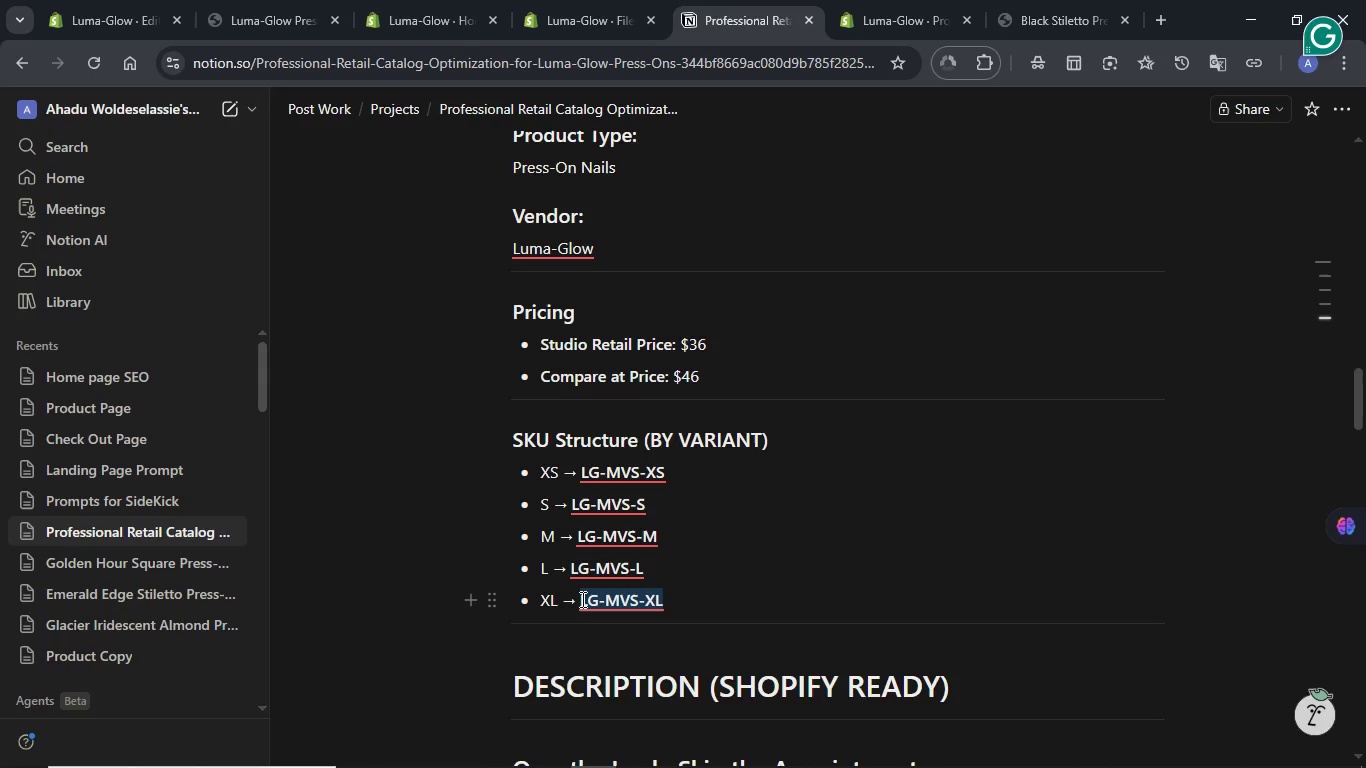 
key(Control+C)
 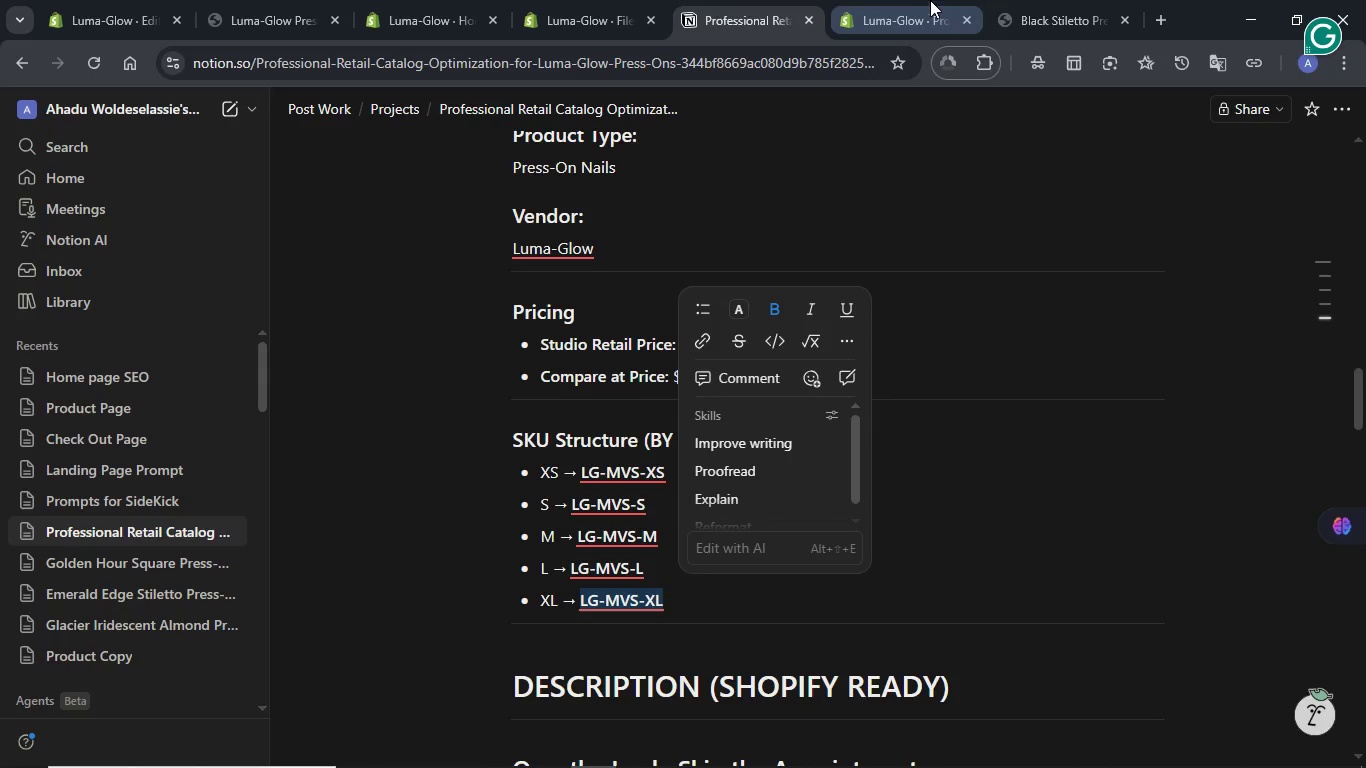 
left_click([915, 0])
 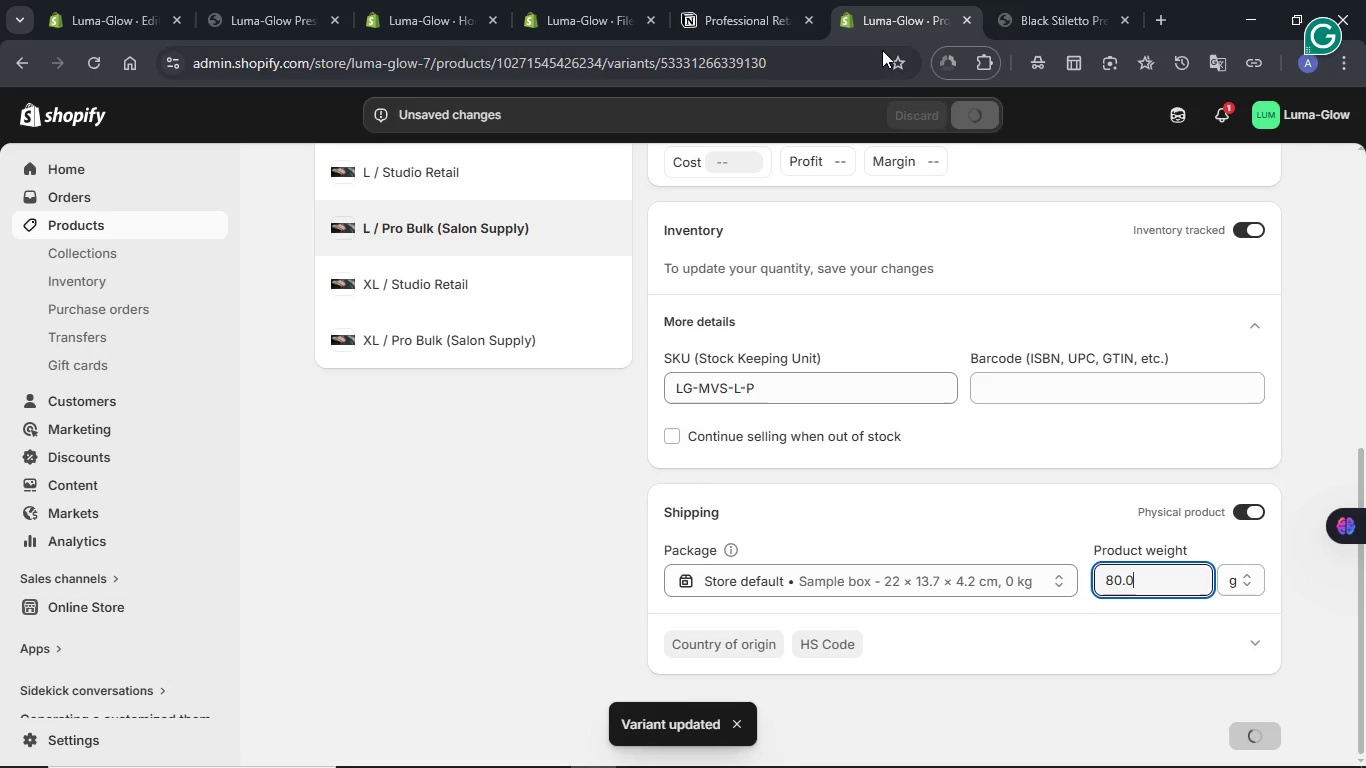 
mouse_move([788, 408])
 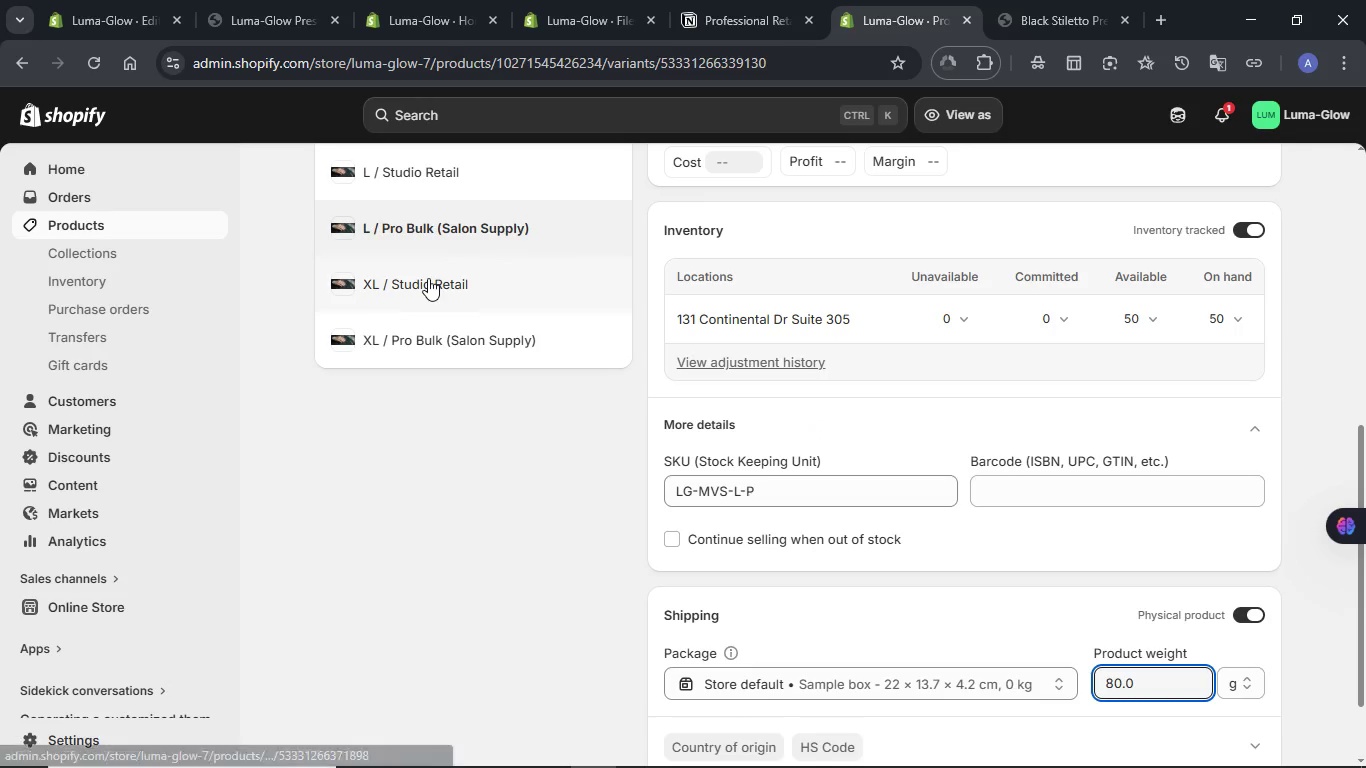 
left_click([428, 278])
 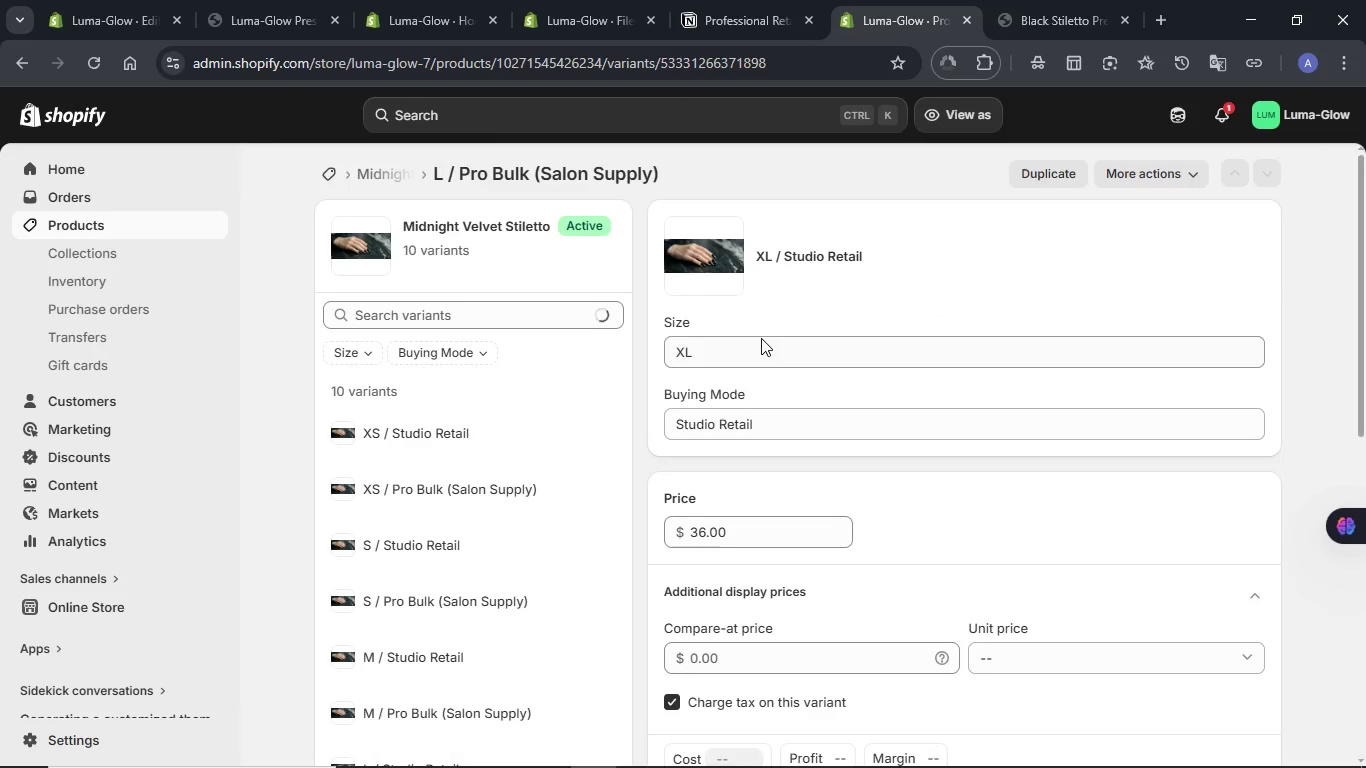 
wait(5.83)
 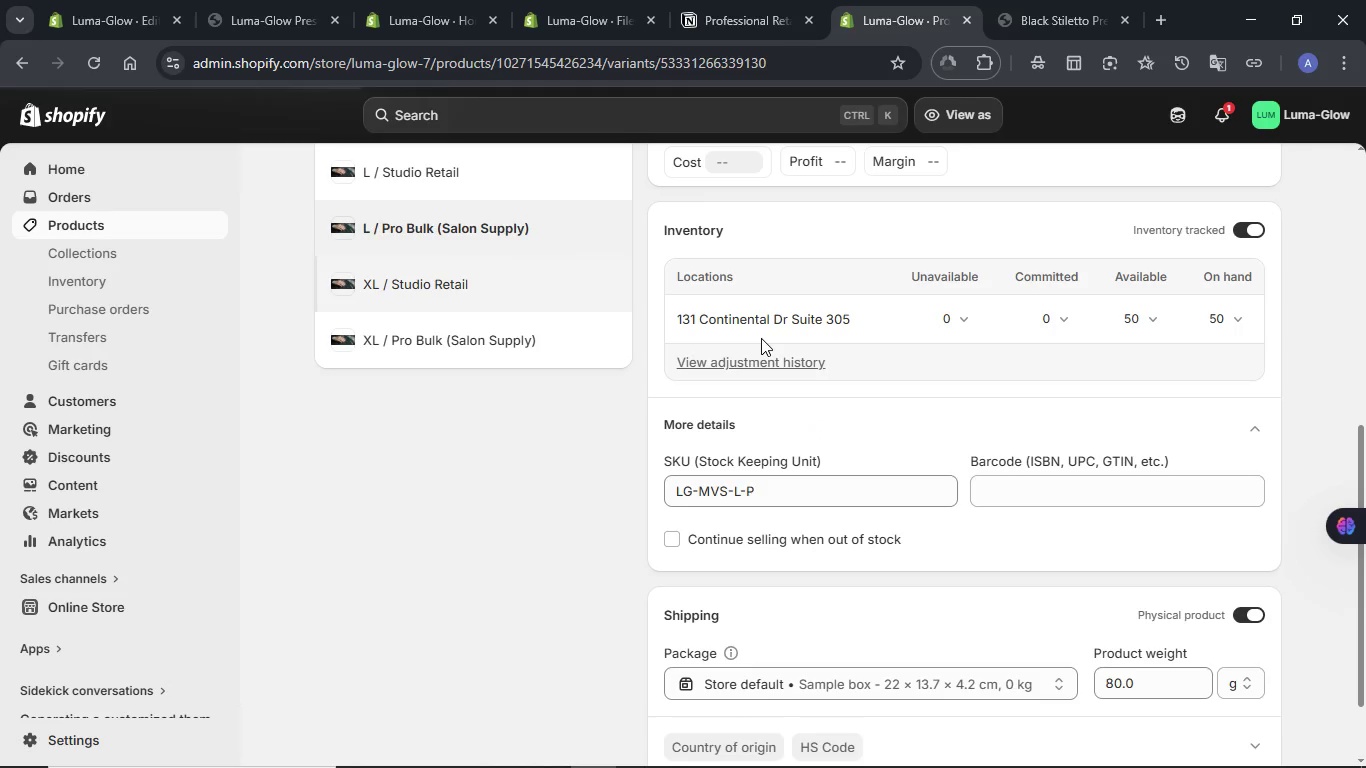 
scroll: coordinate [761, 338], scroll_direction: down, amount: 2.0
 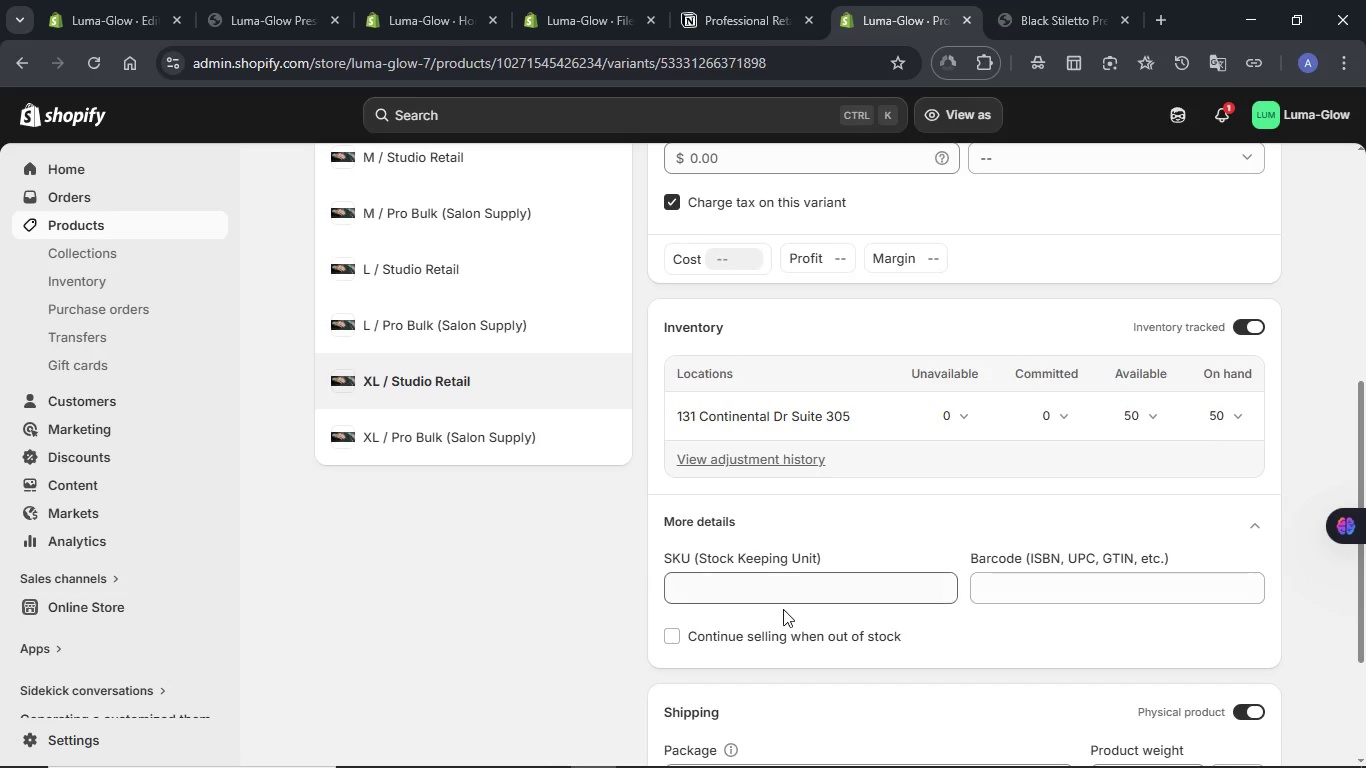 
left_click([783, 592])
 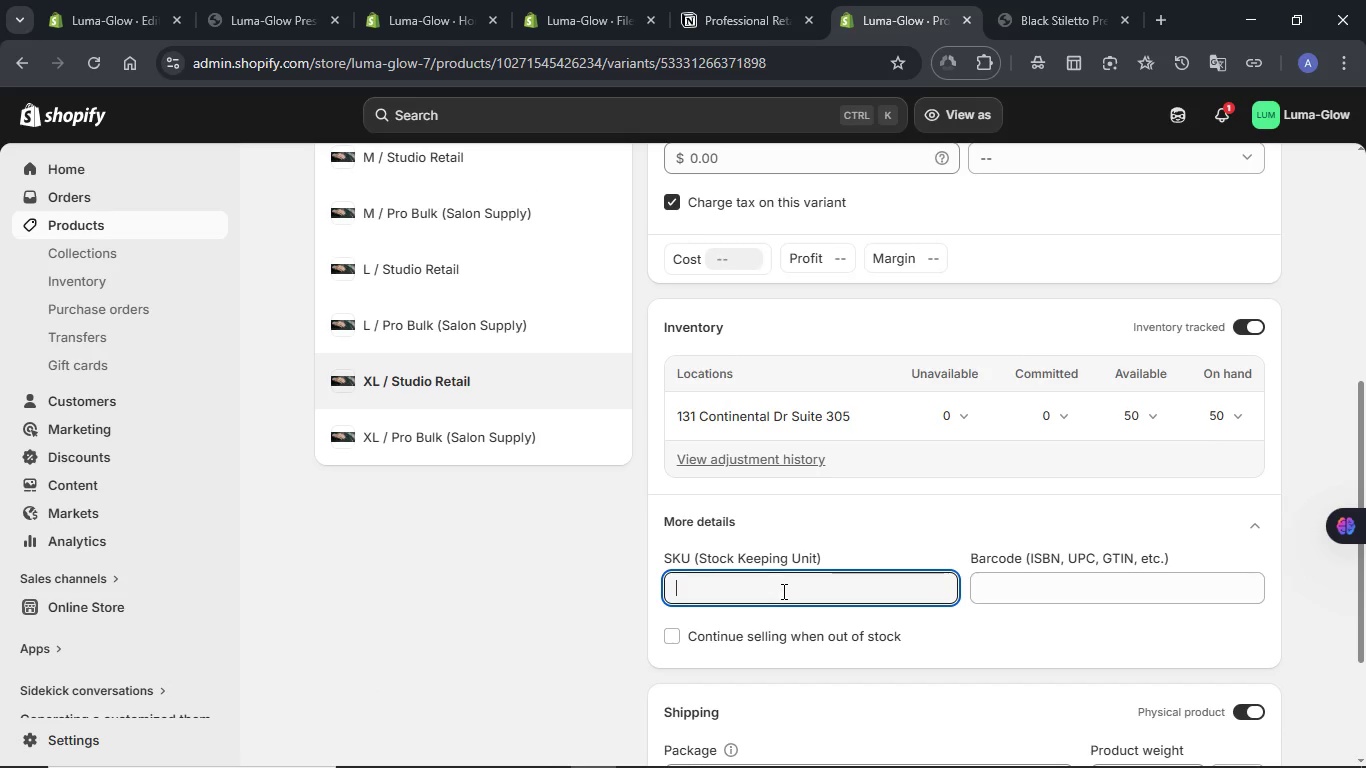 
key(Control+V)
 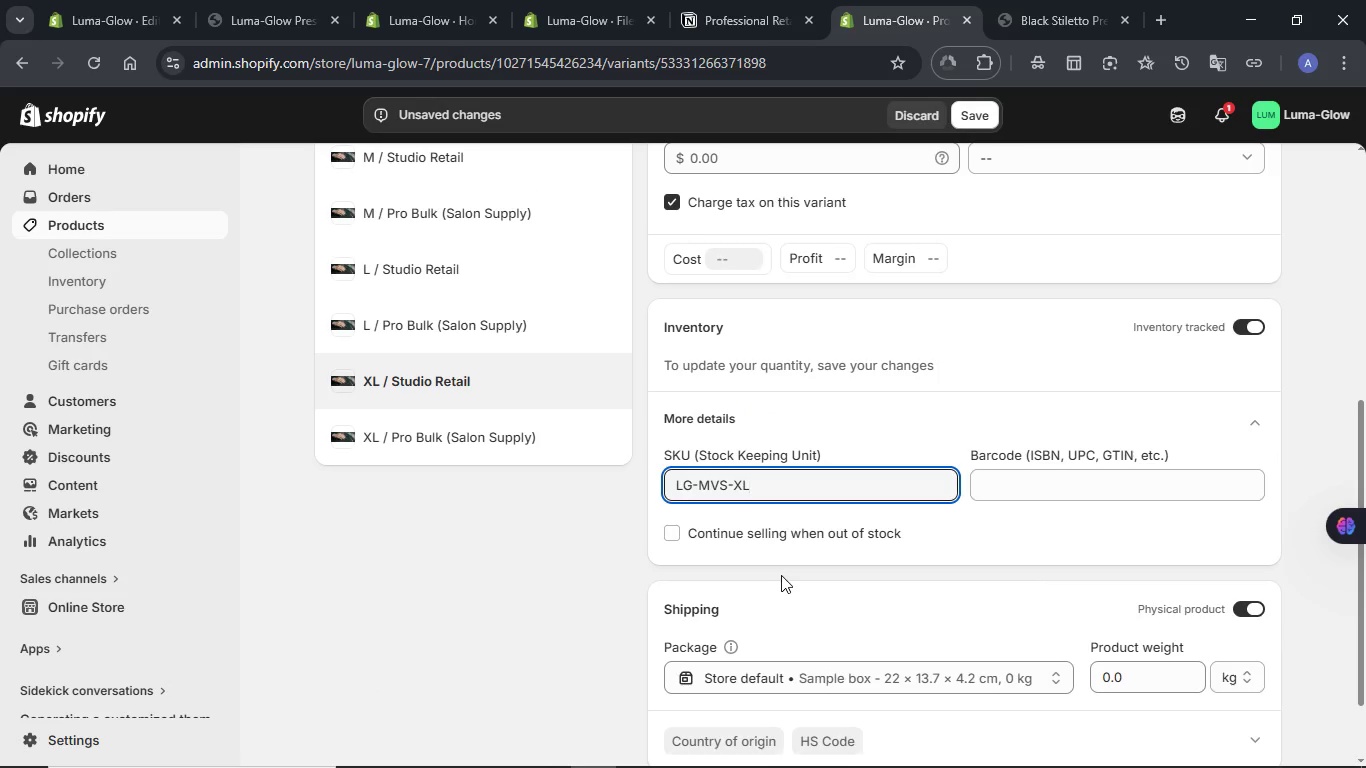 
key(Minus)
 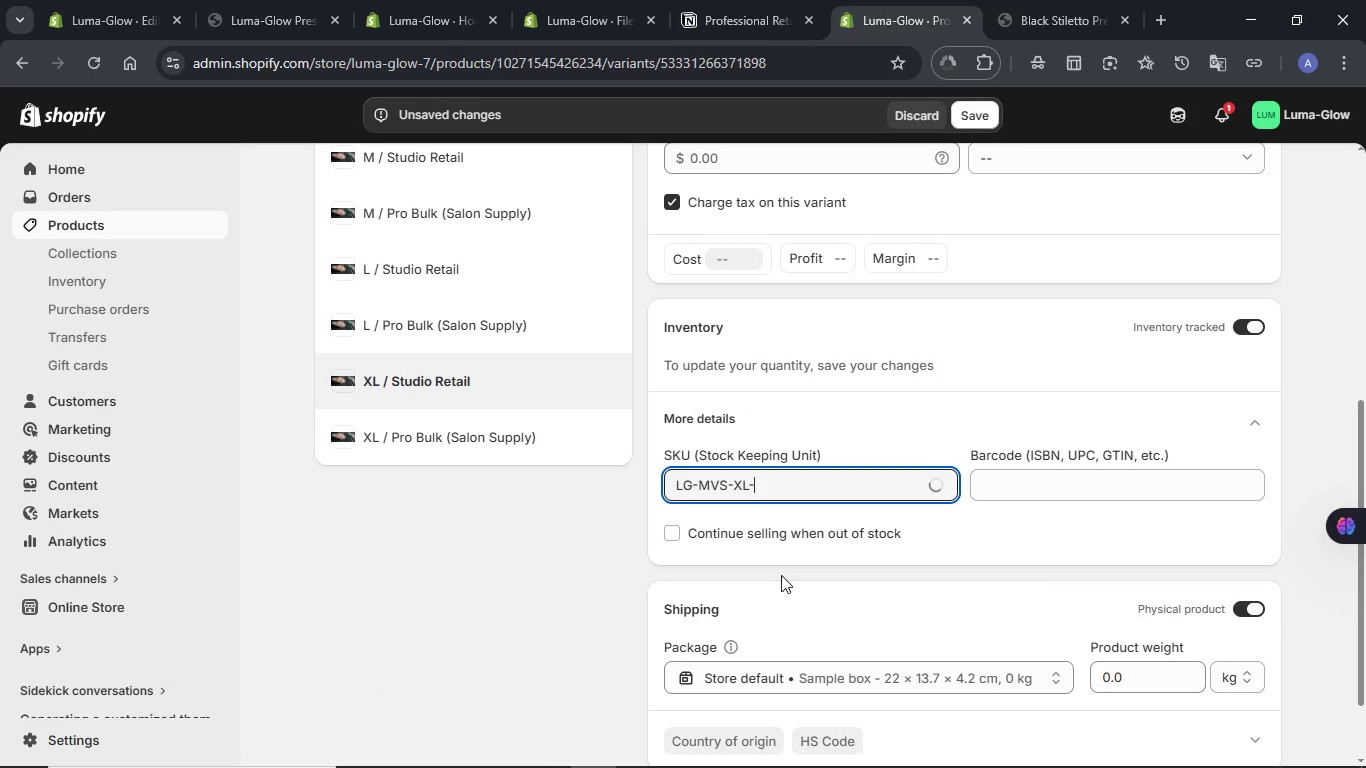 
key(S)
 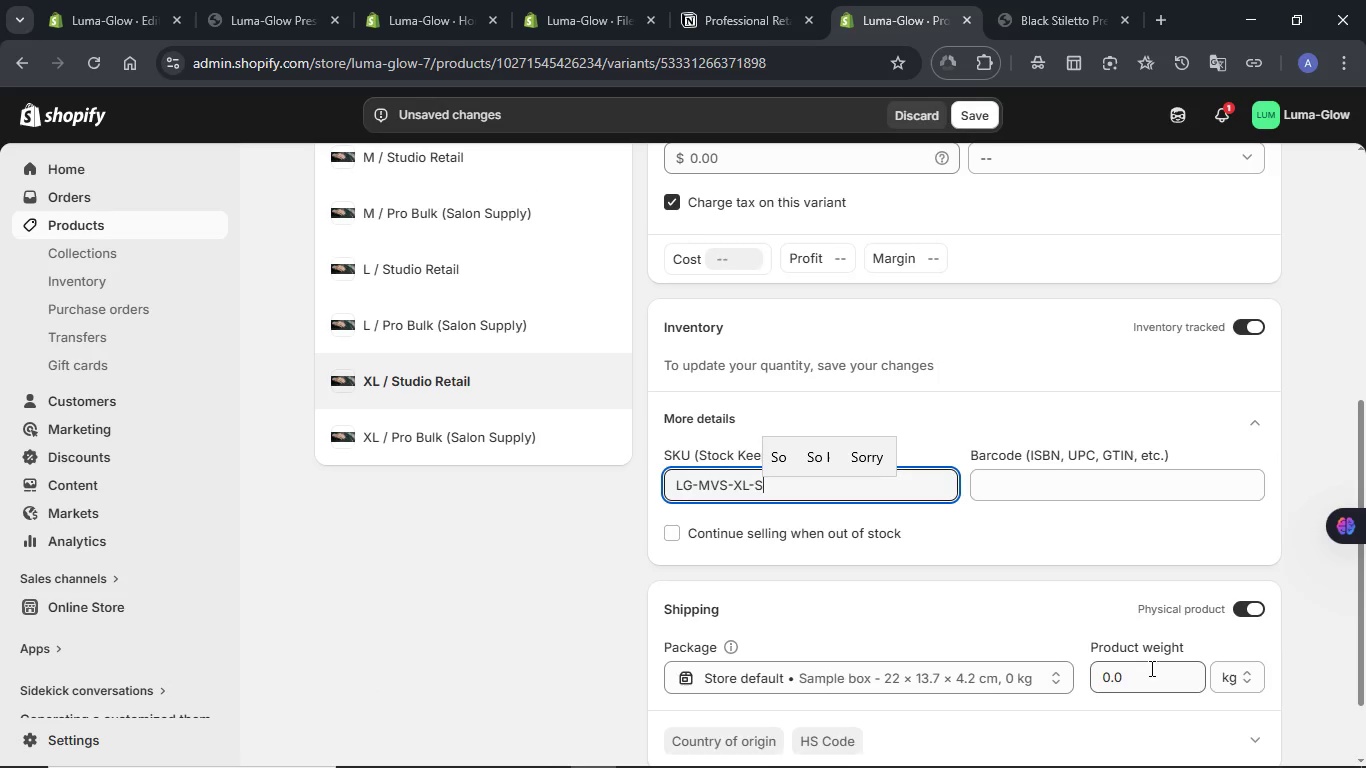 
left_click([1246, 678])
 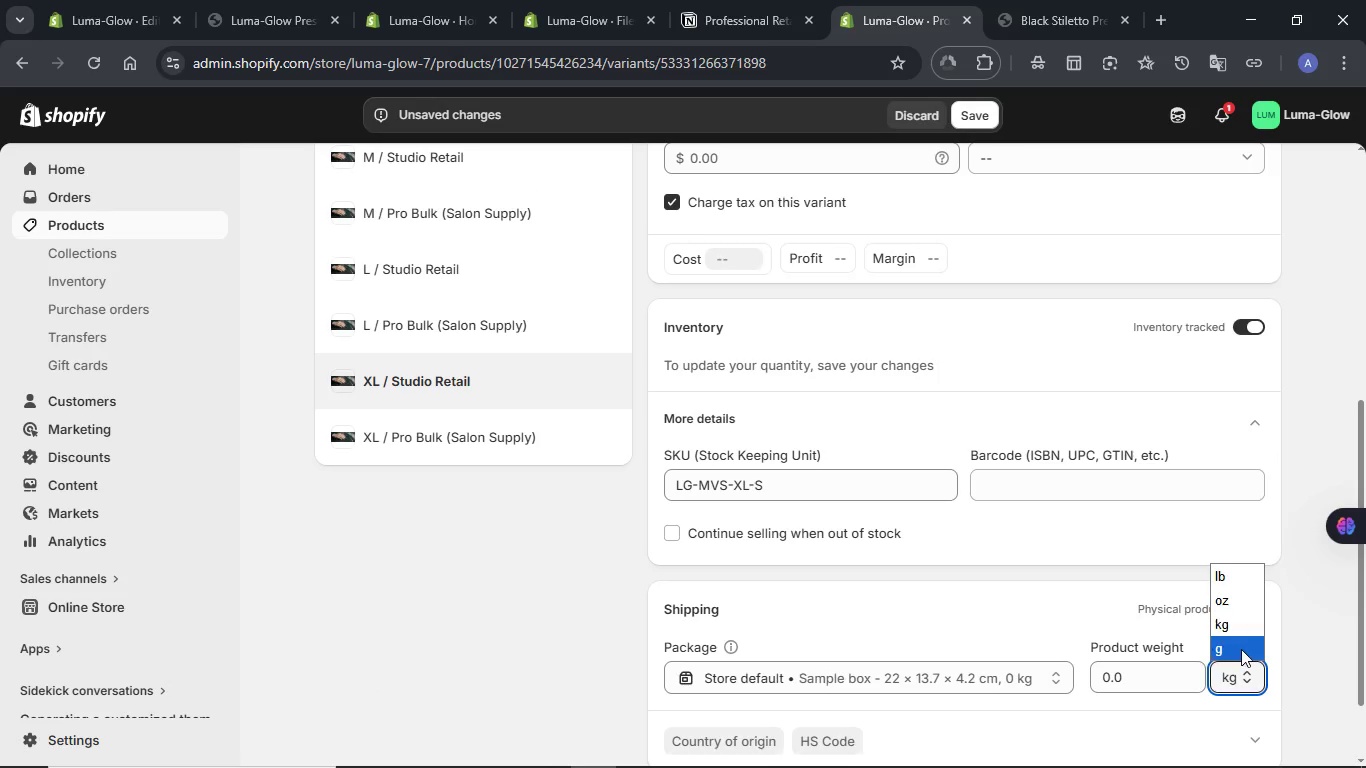 
left_click([1241, 649])
 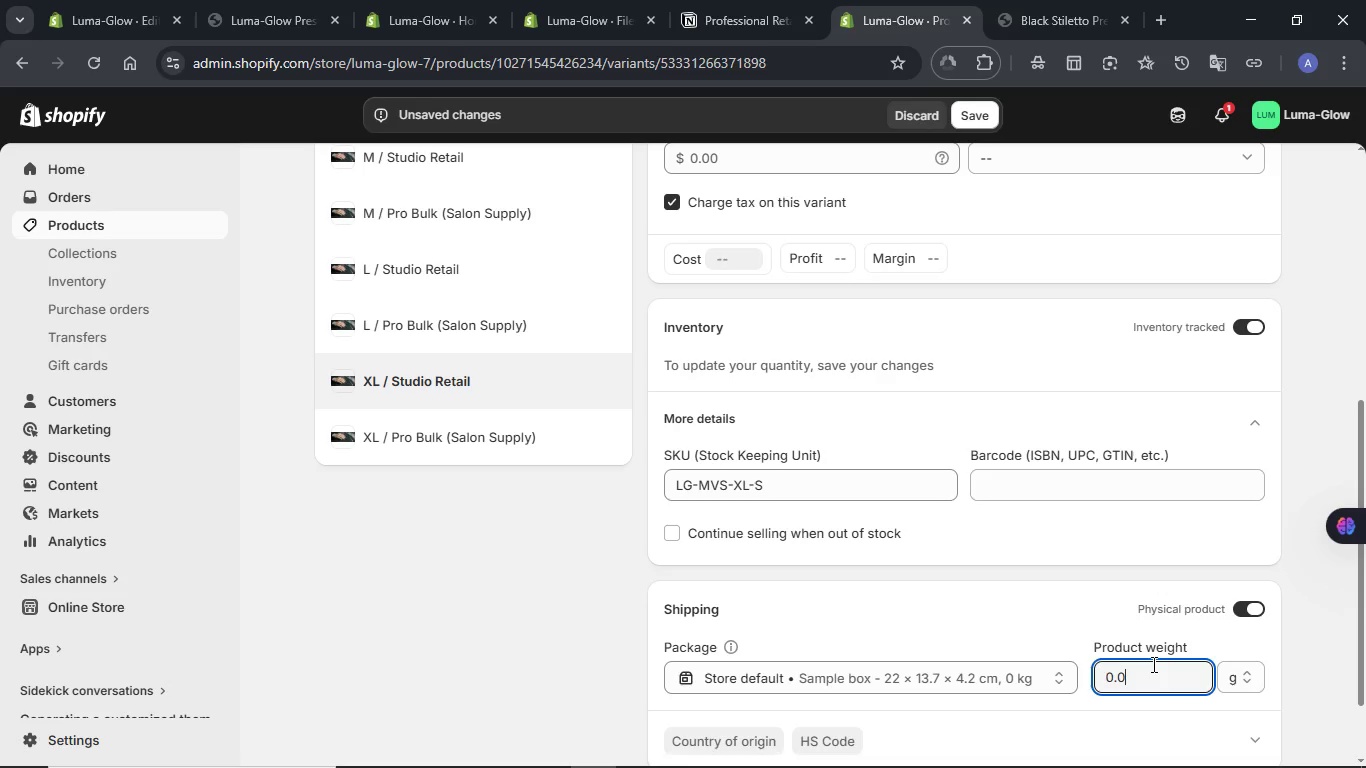 
double_click([1152, 664])
 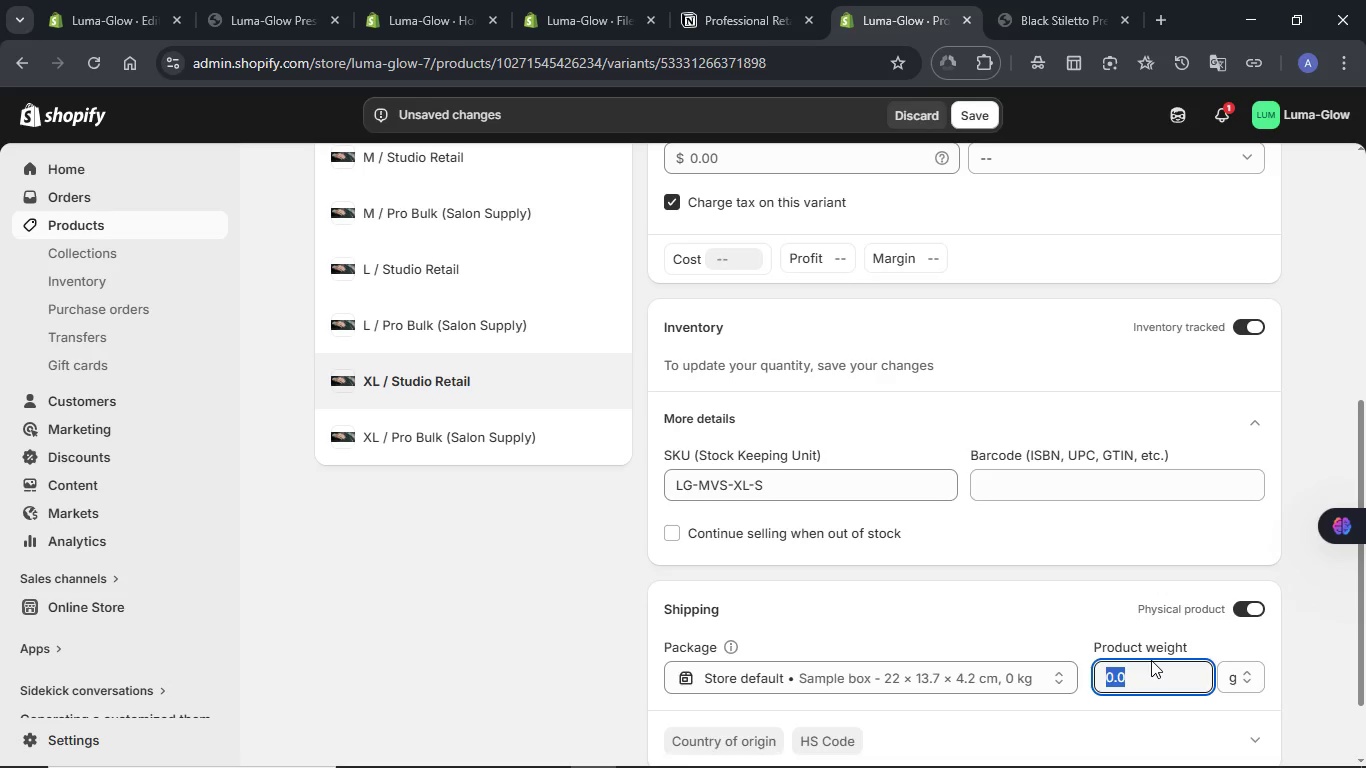 
key(Numpad8)
 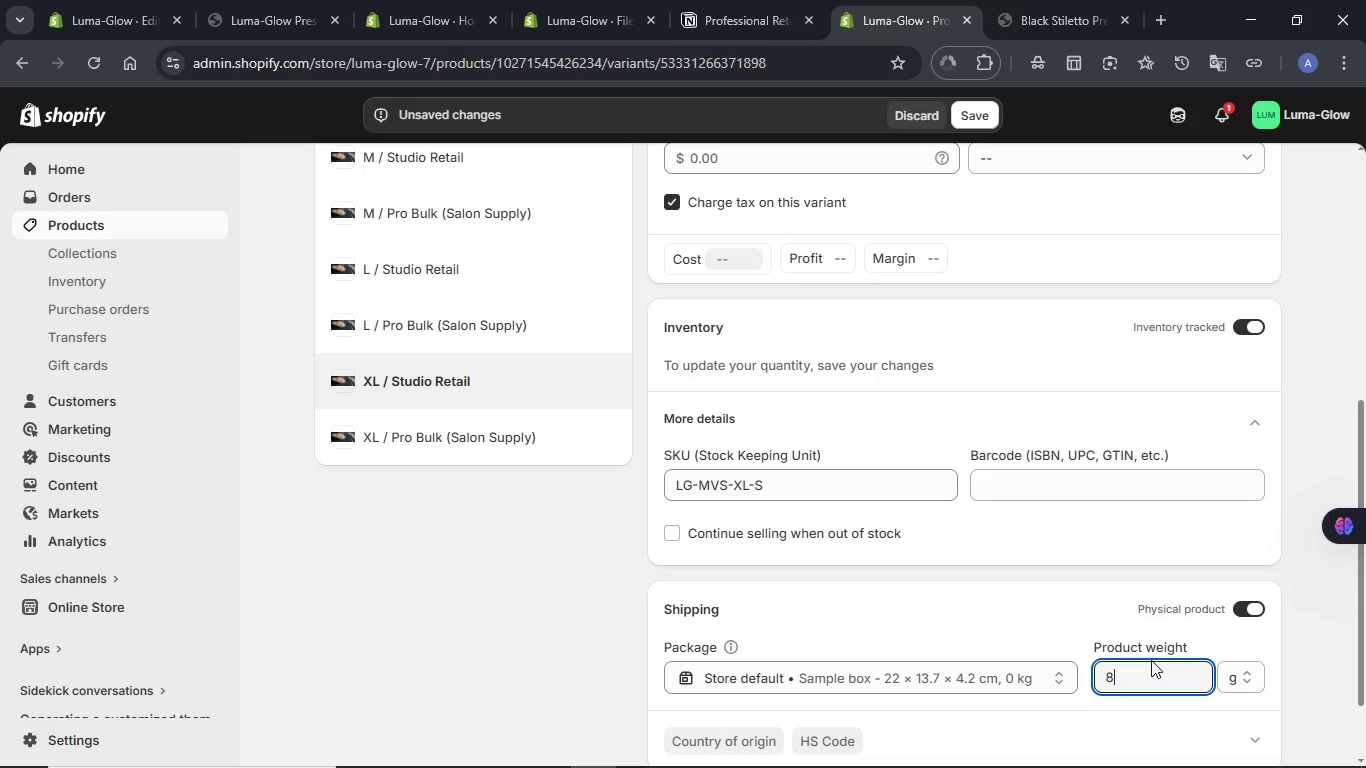 
key(Numpad0)
 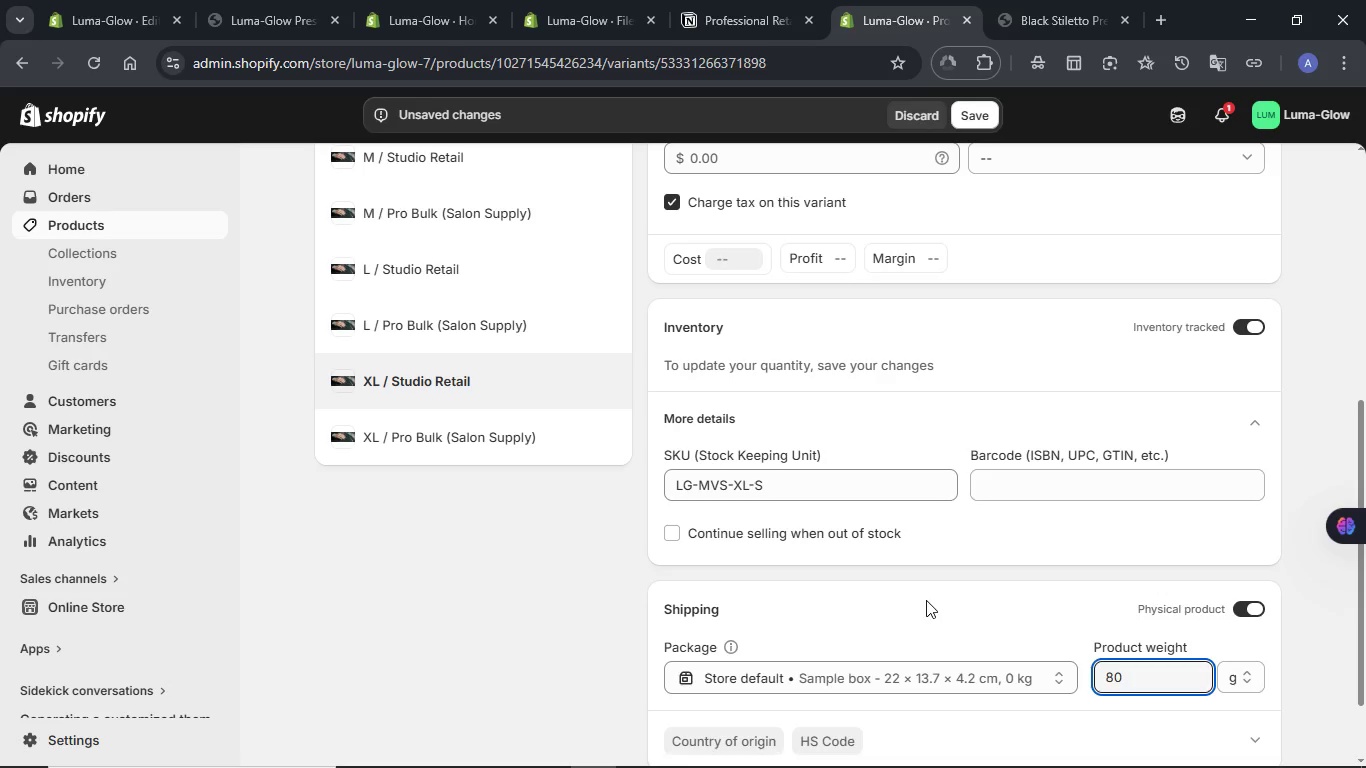 
scroll: coordinate [952, 517], scroll_direction: down, amount: 3.0
 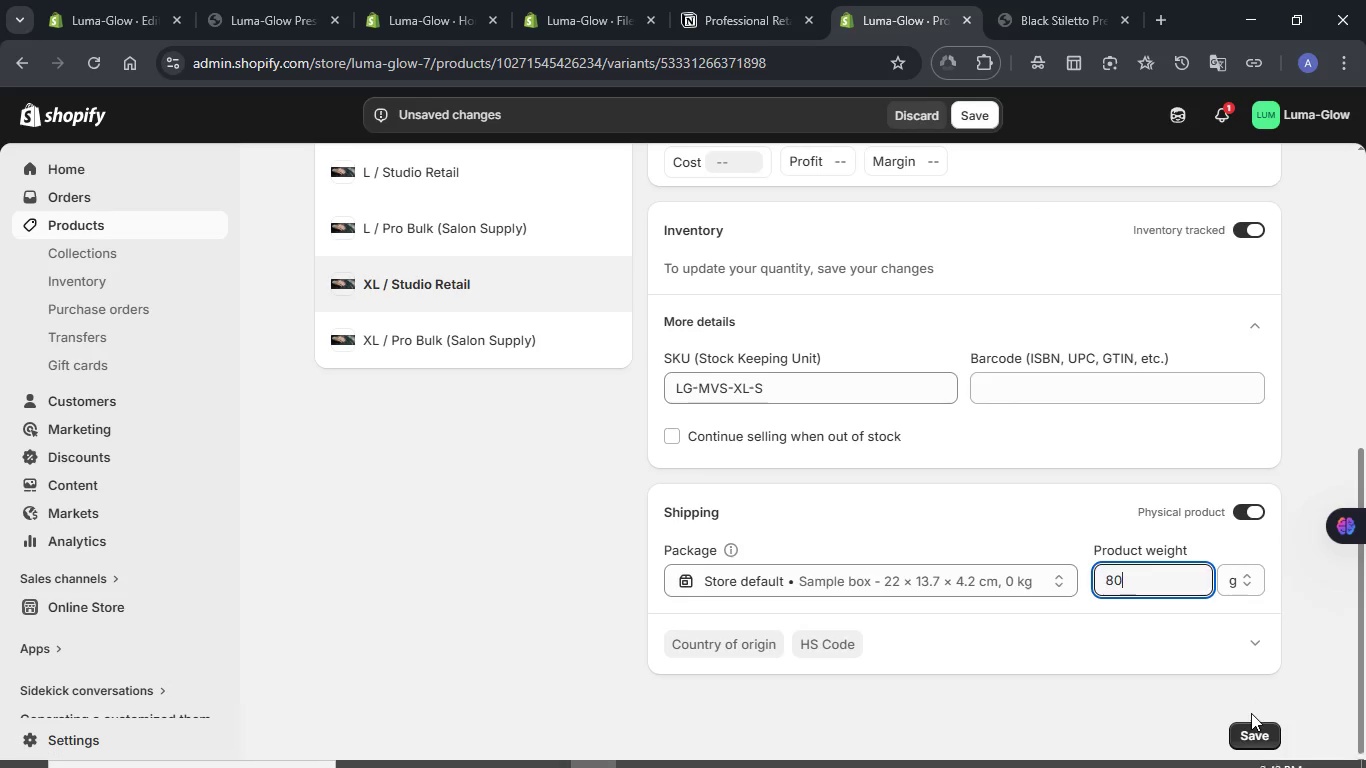 
left_click([1250, 724])
 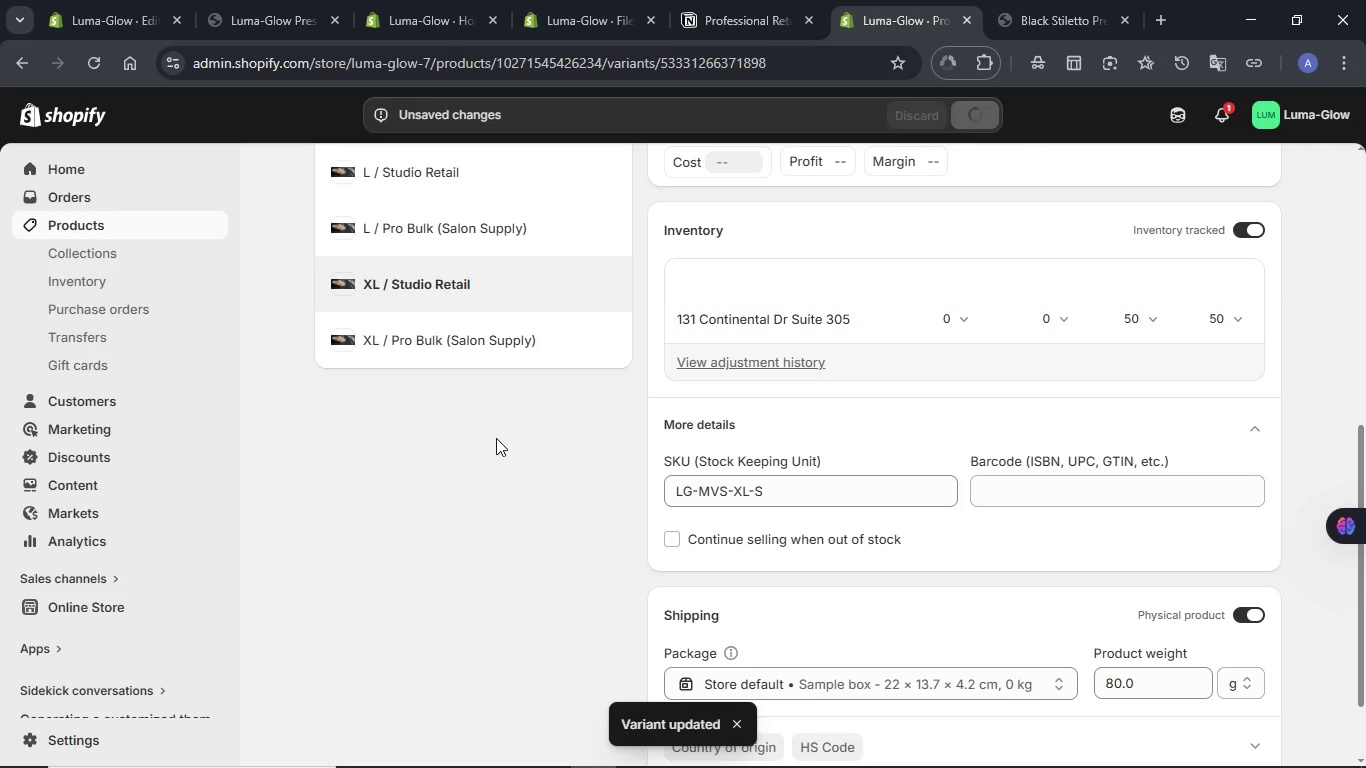 
wait(6.39)
 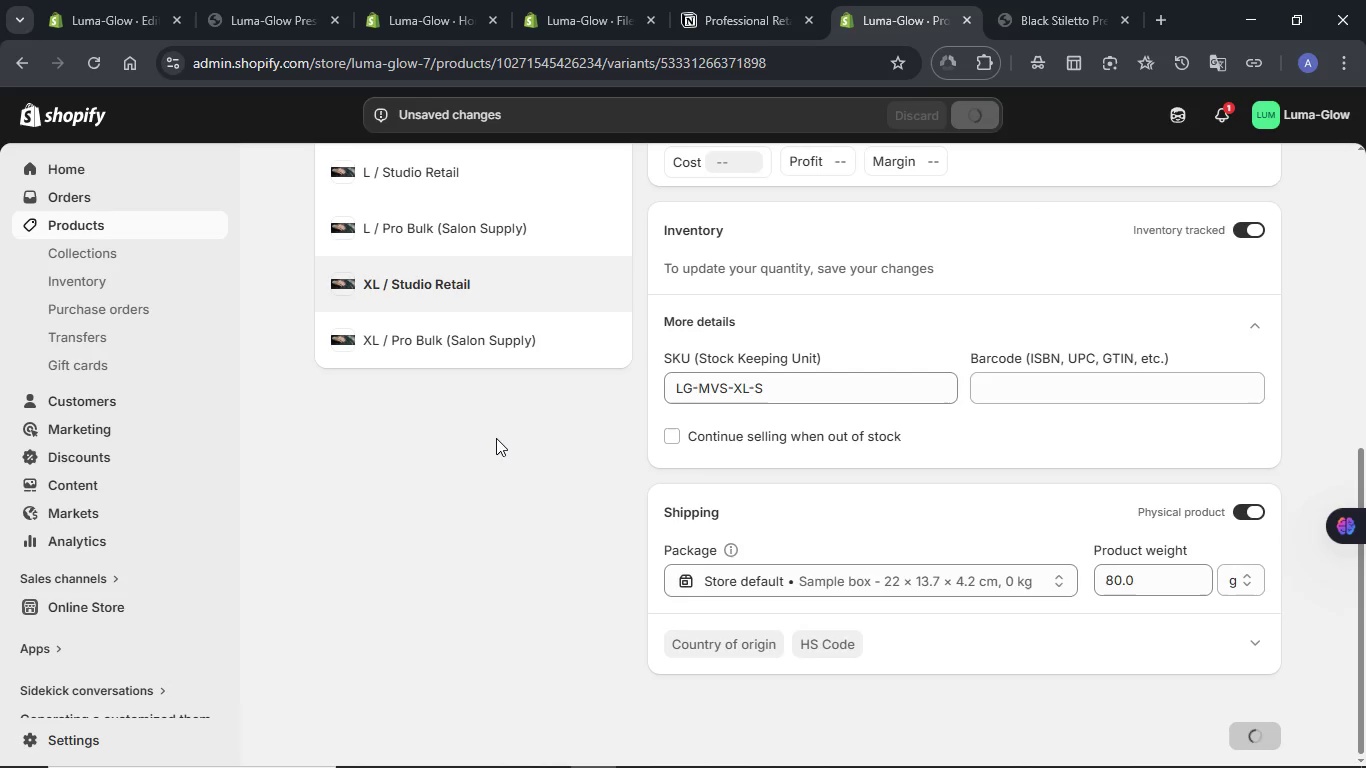 
left_click([439, 341])
 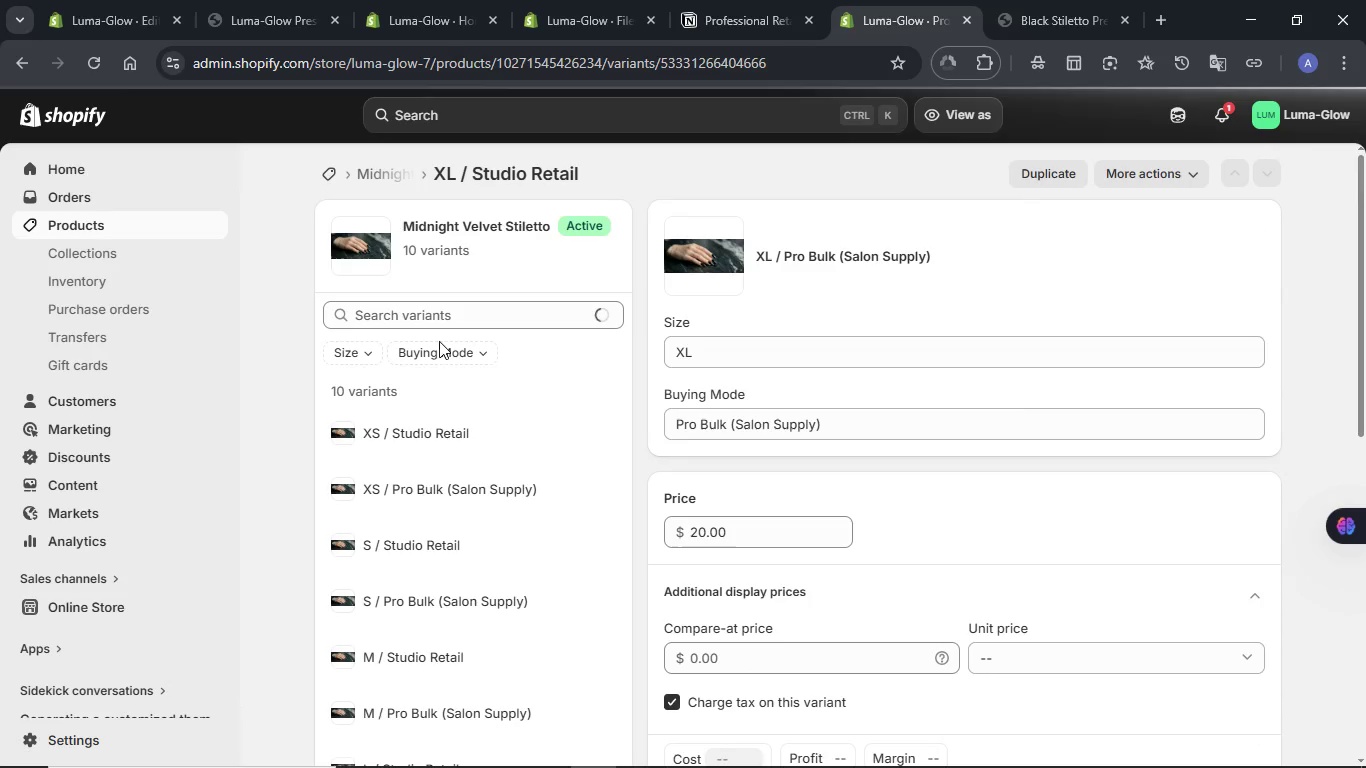 
wait(5.67)
 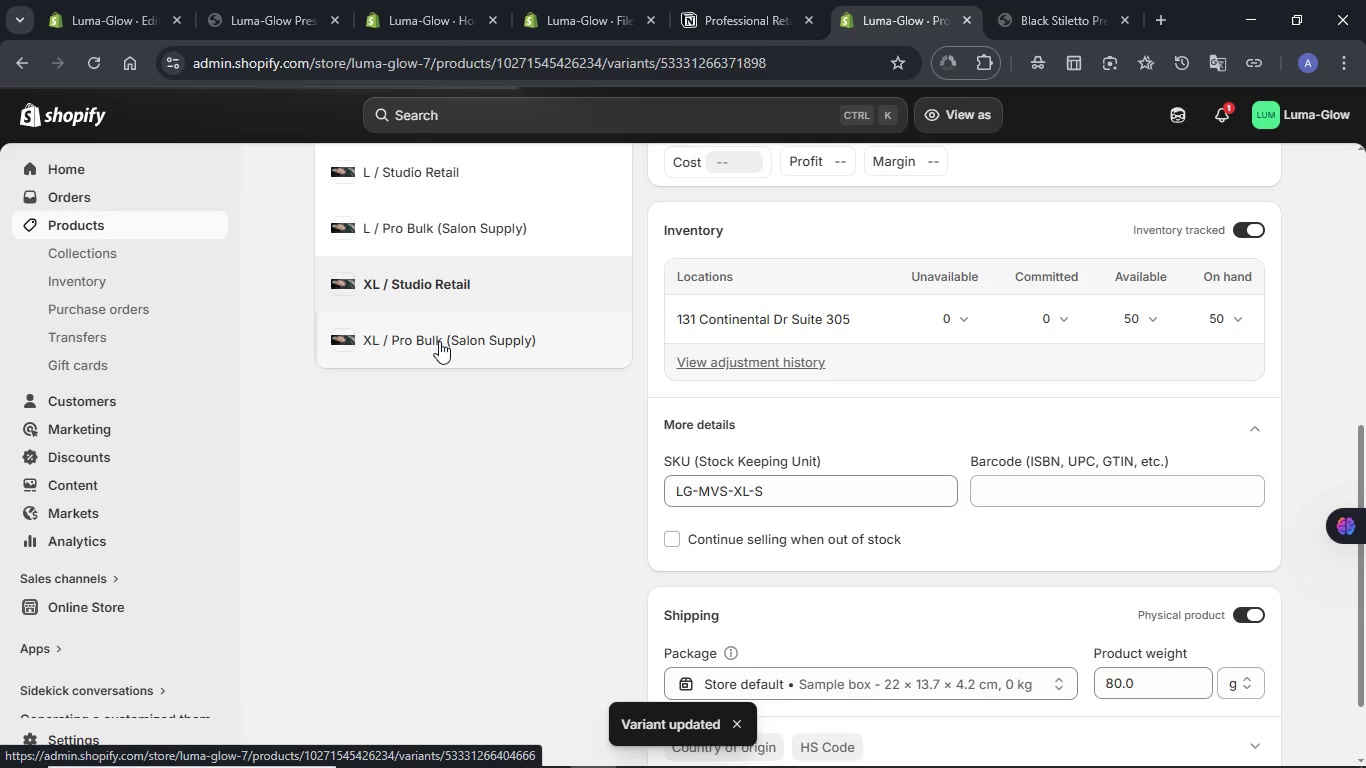 
scroll: coordinate [946, 487], scroll_direction: down, amount: 2.0
 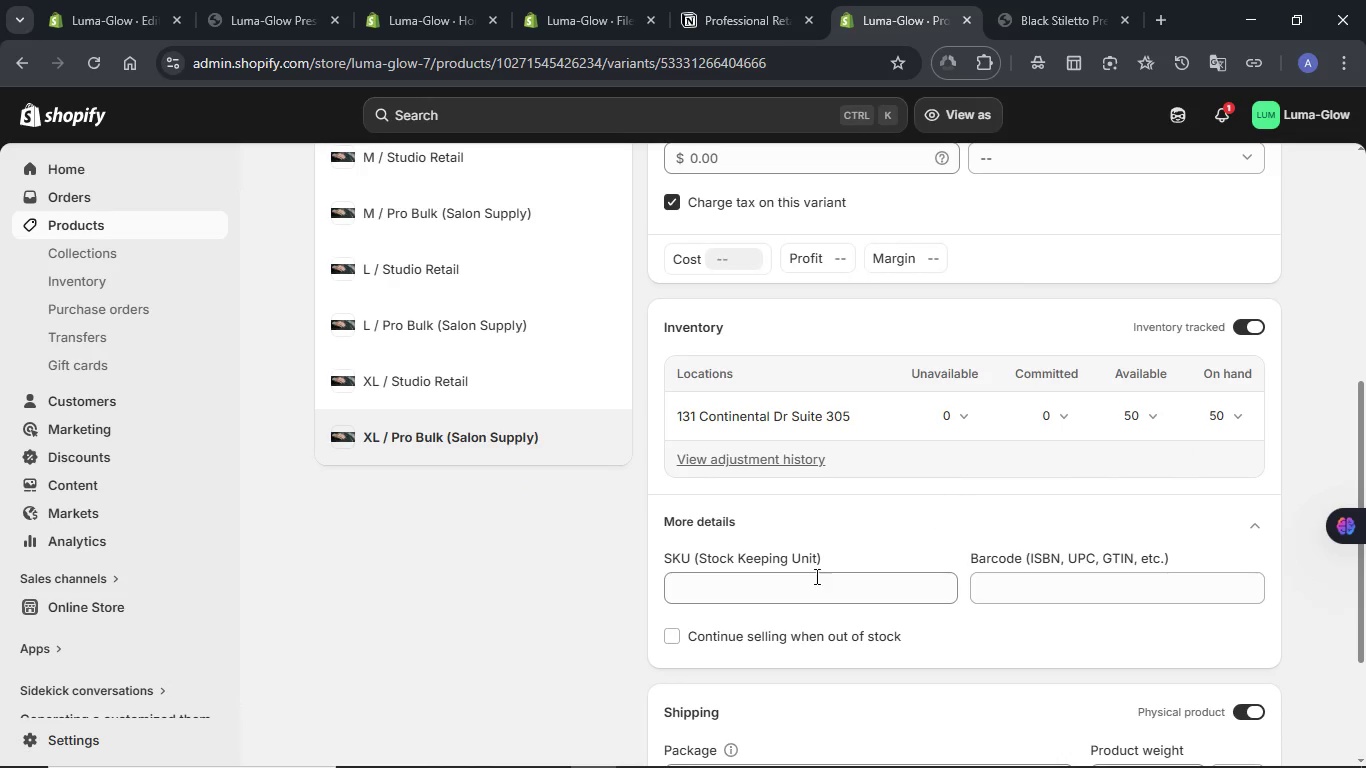 
left_click([762, 581])
 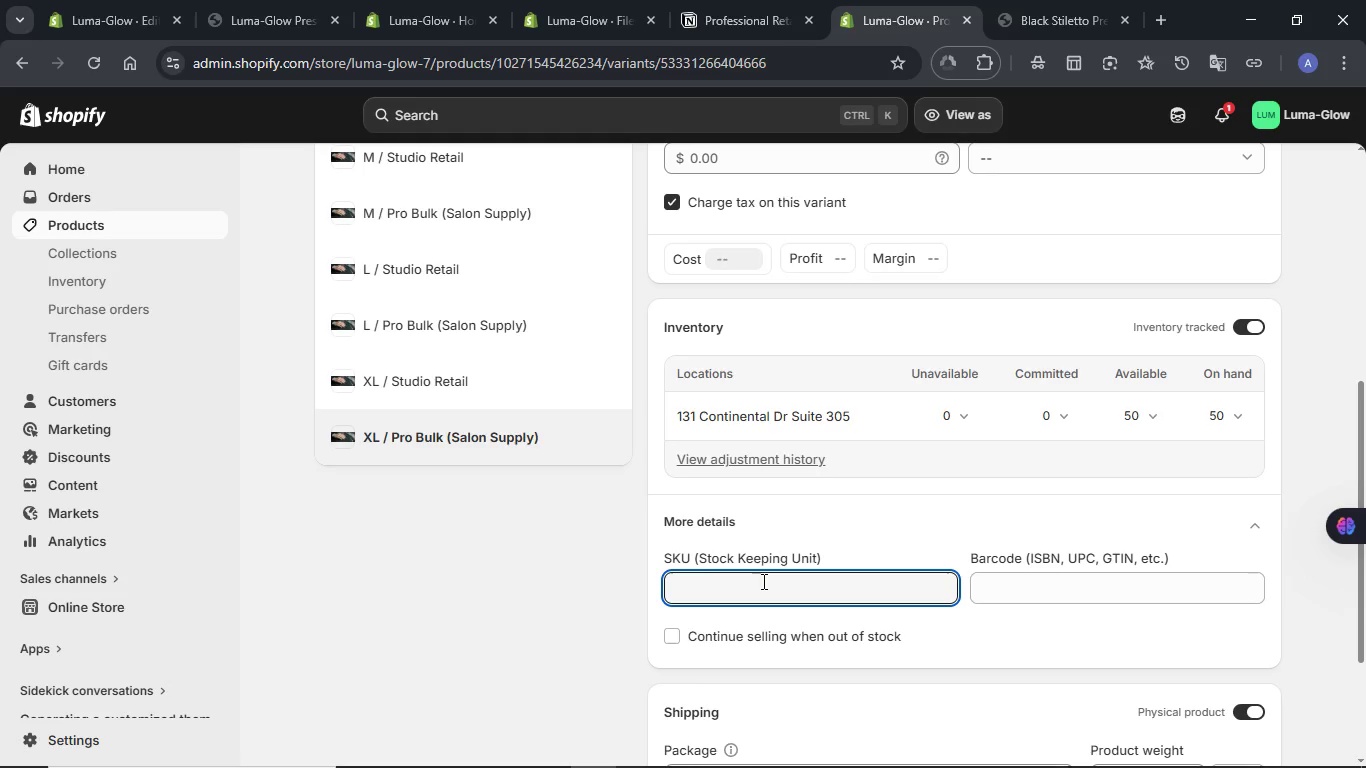 
key(Control+V)
 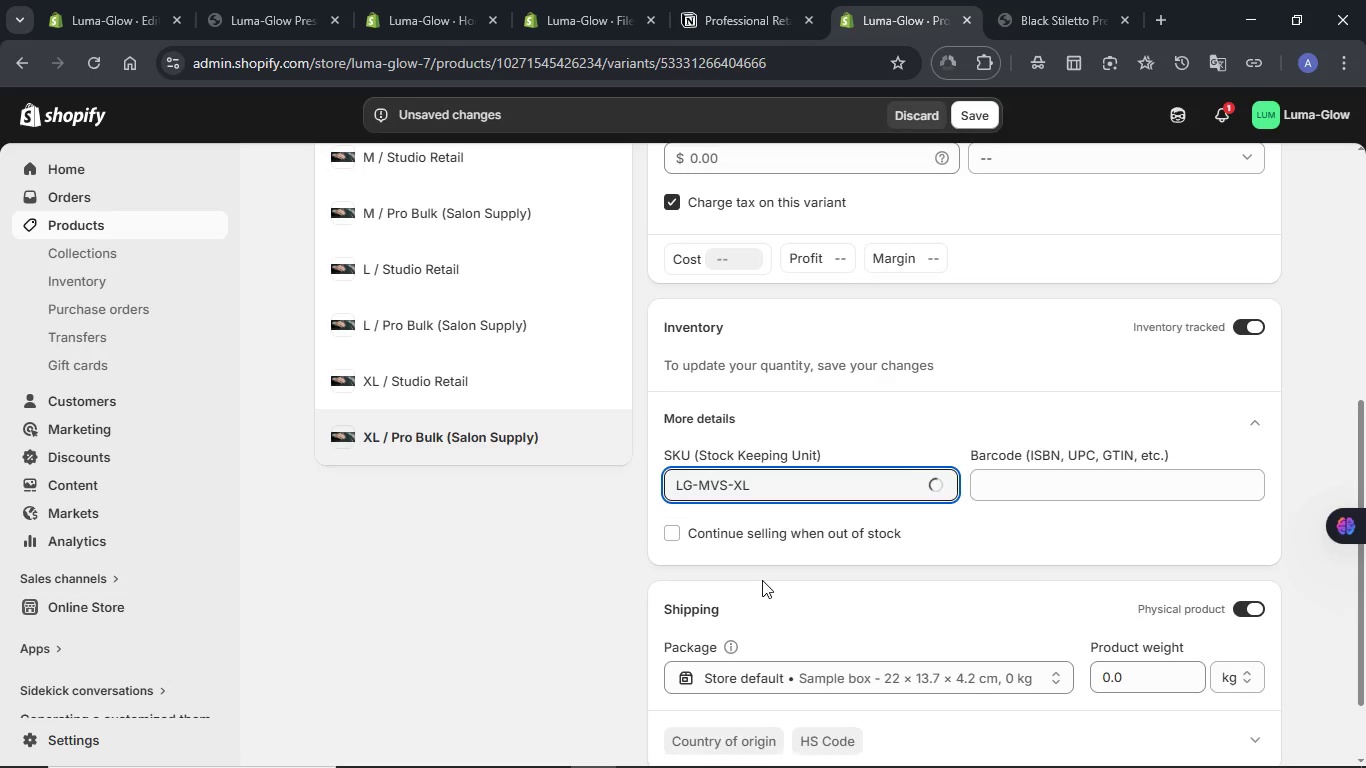 
key(Minus)
 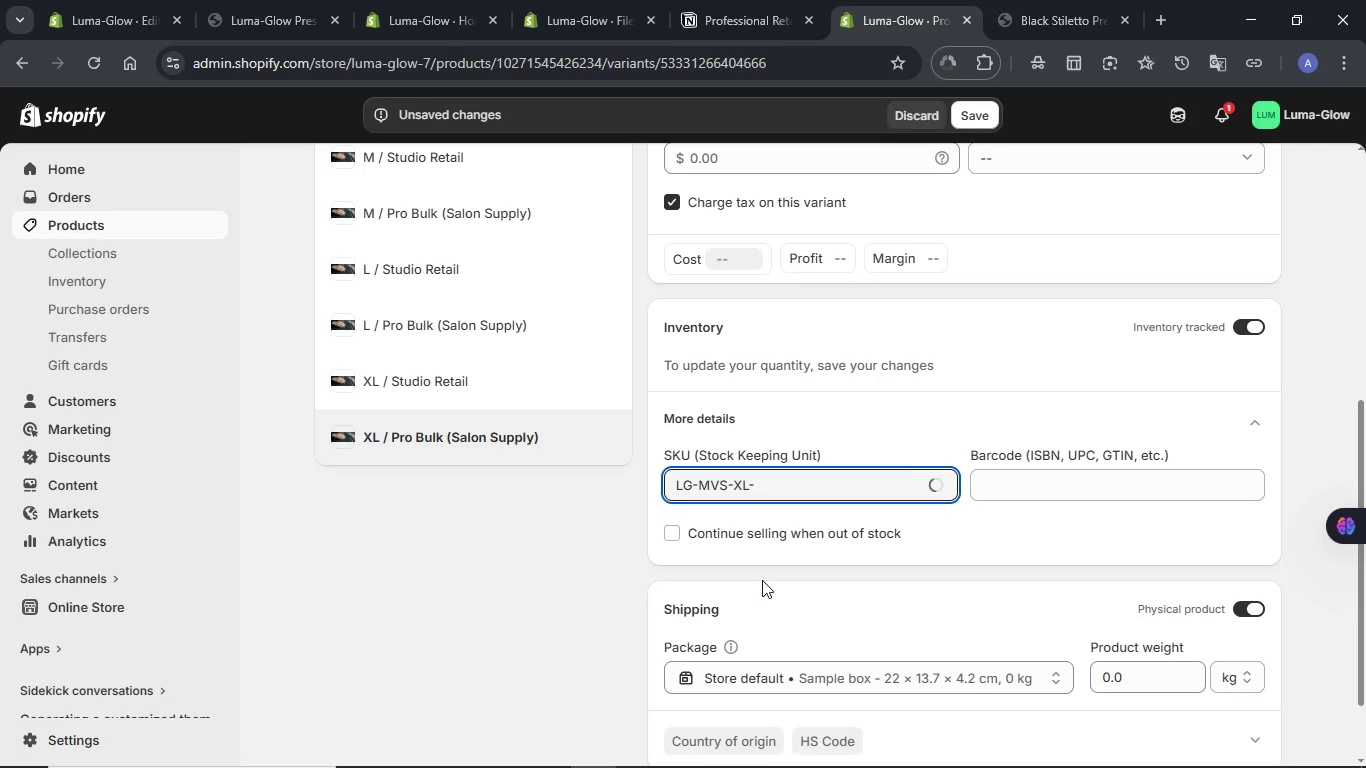 
key(P)
 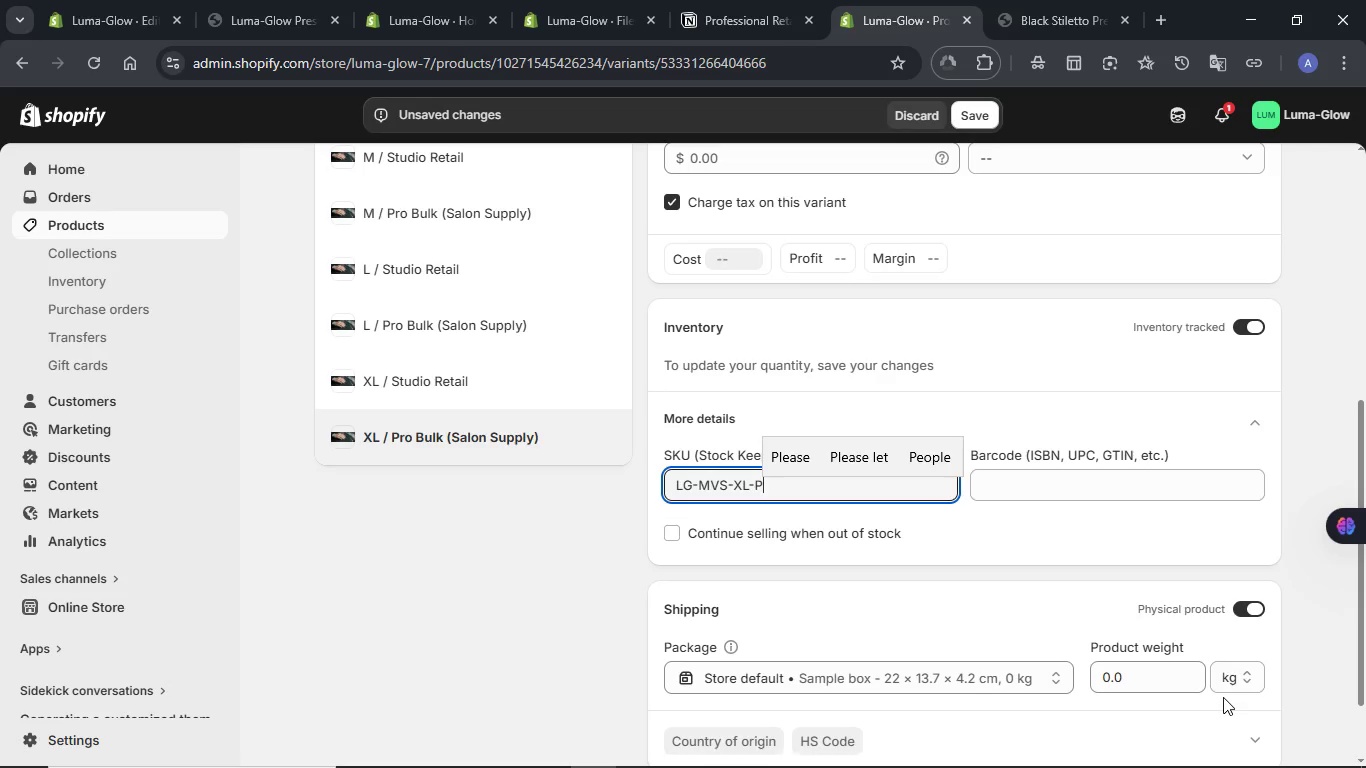 
left_click([1240, 681])
 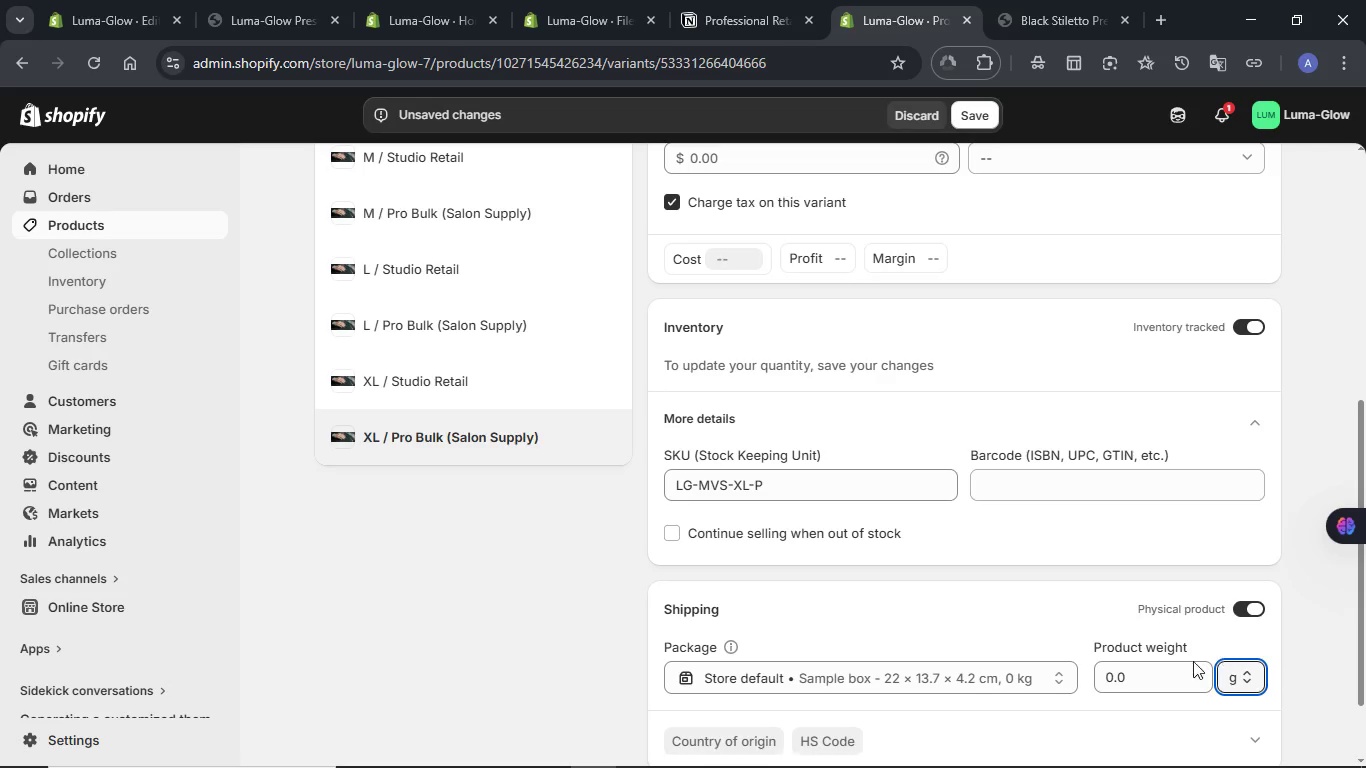 
double_click([1151, 663])
 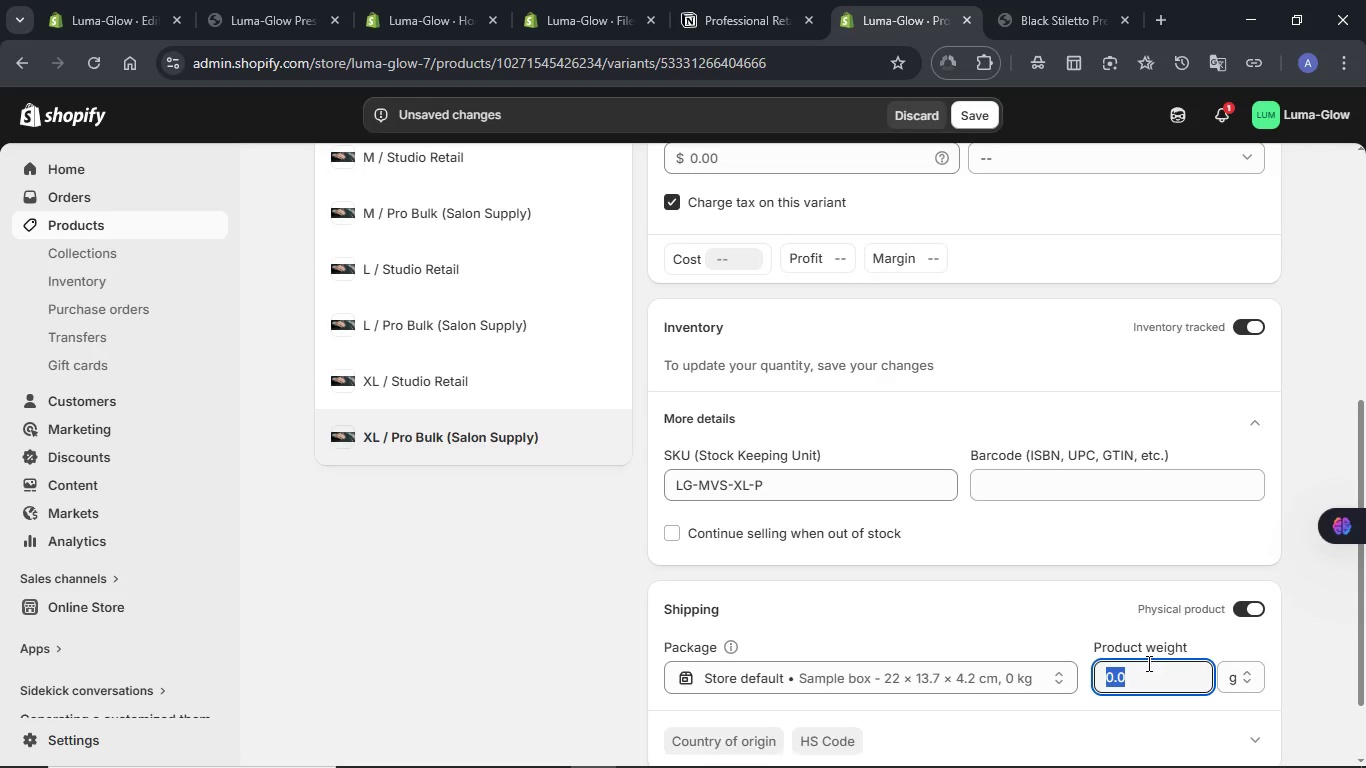 
key(Numpad8)
 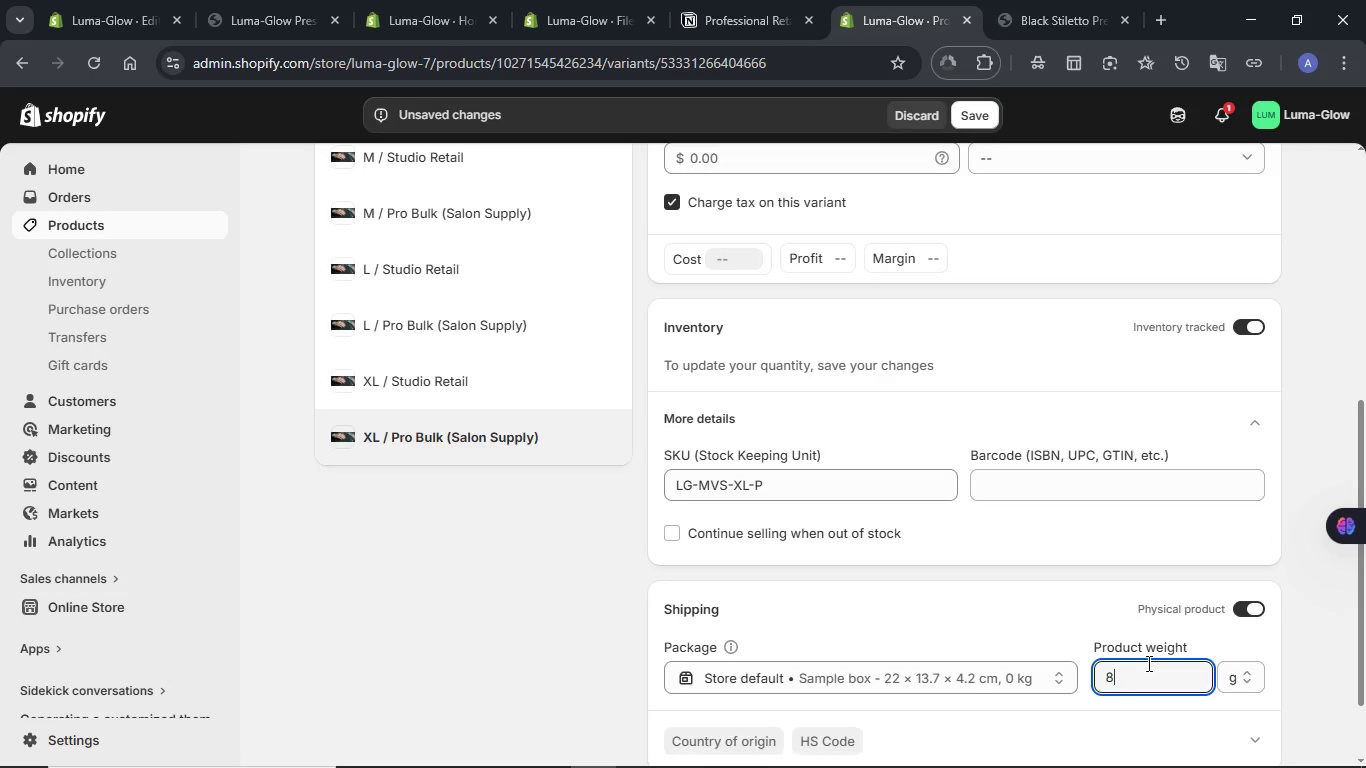 
key(Numpad0)
 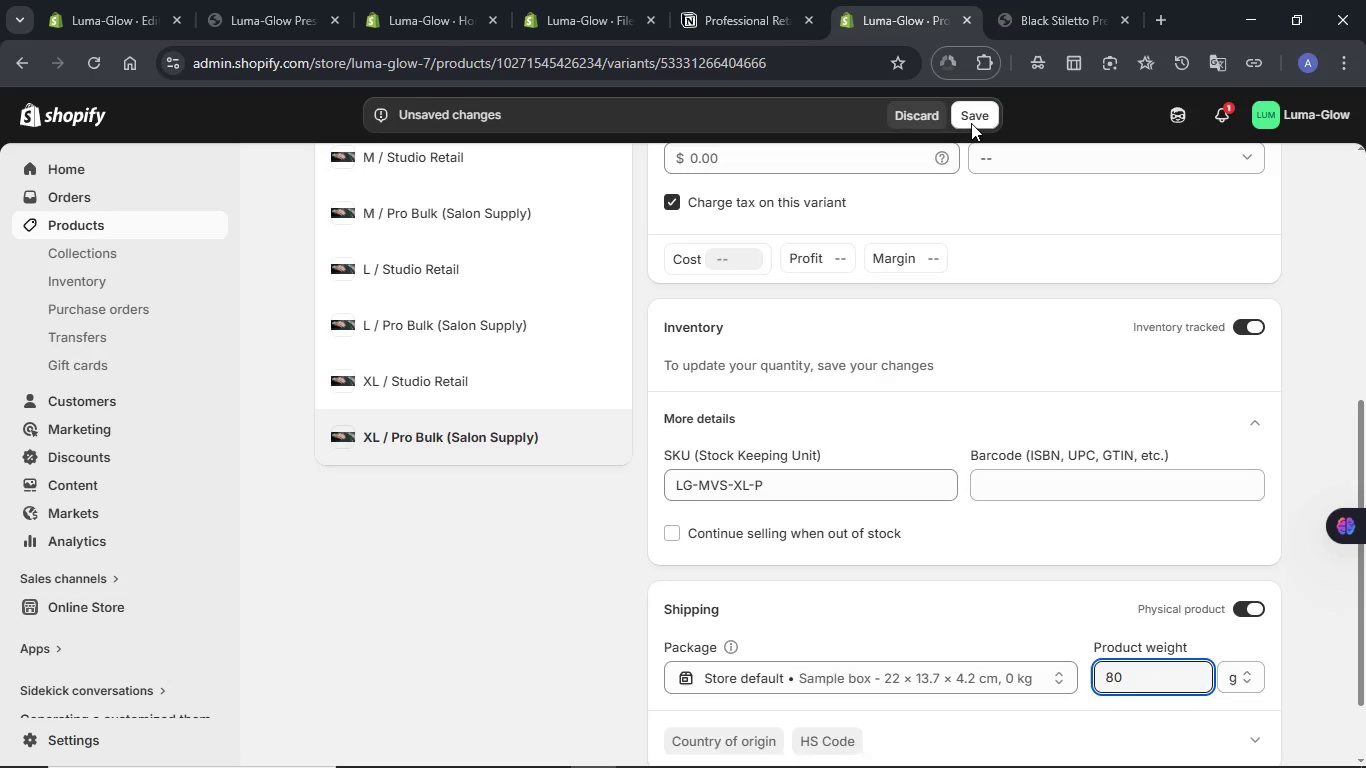 
left_click([970, 122])
 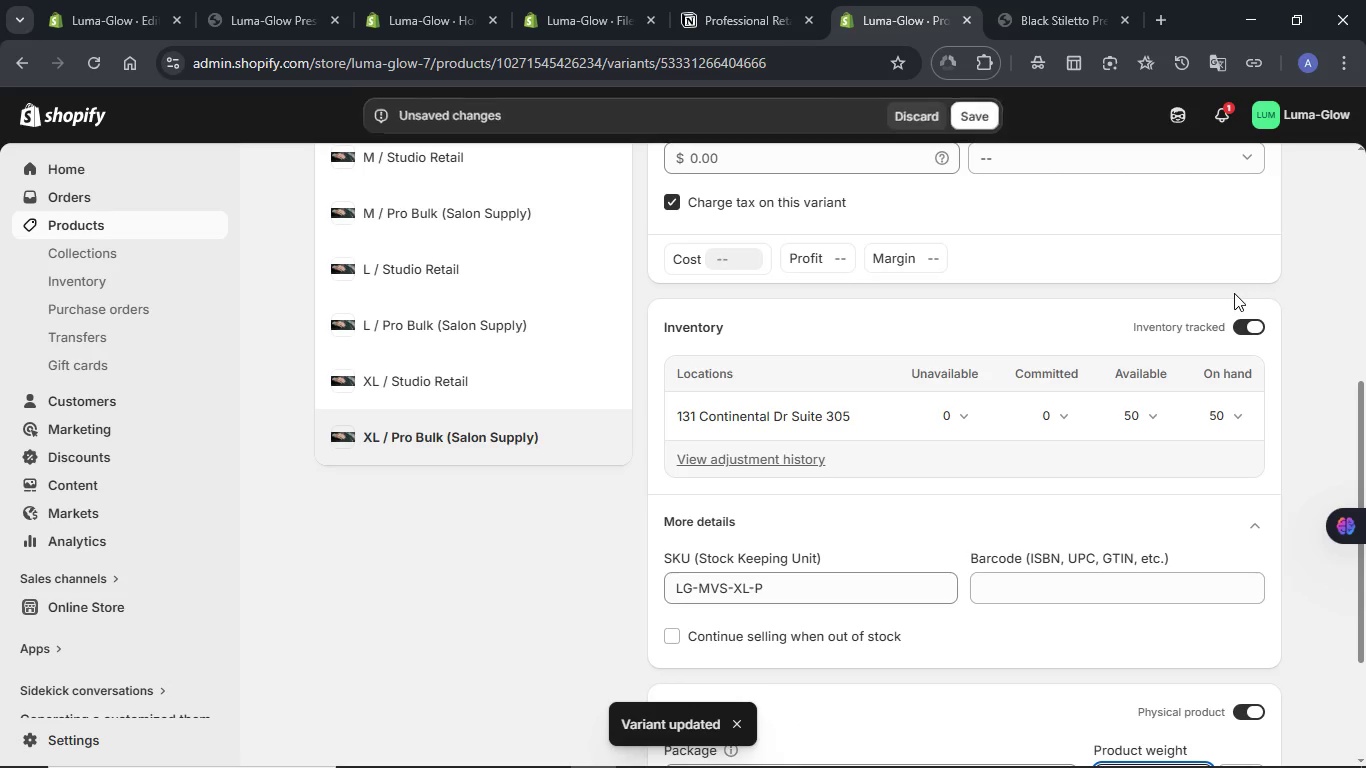 
wait(6.92)
 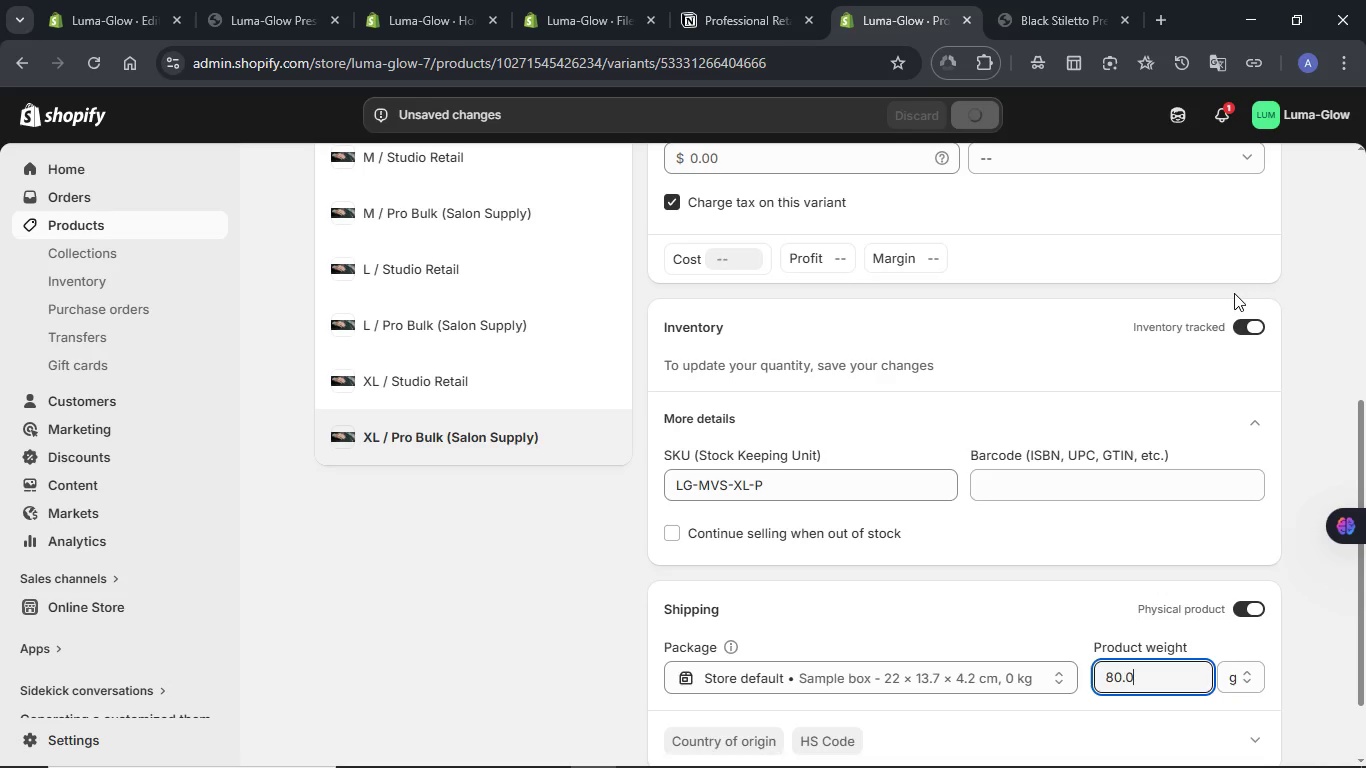 
scroll: coordinate [935, 266], scroll_direction: down, amount: 6.0
 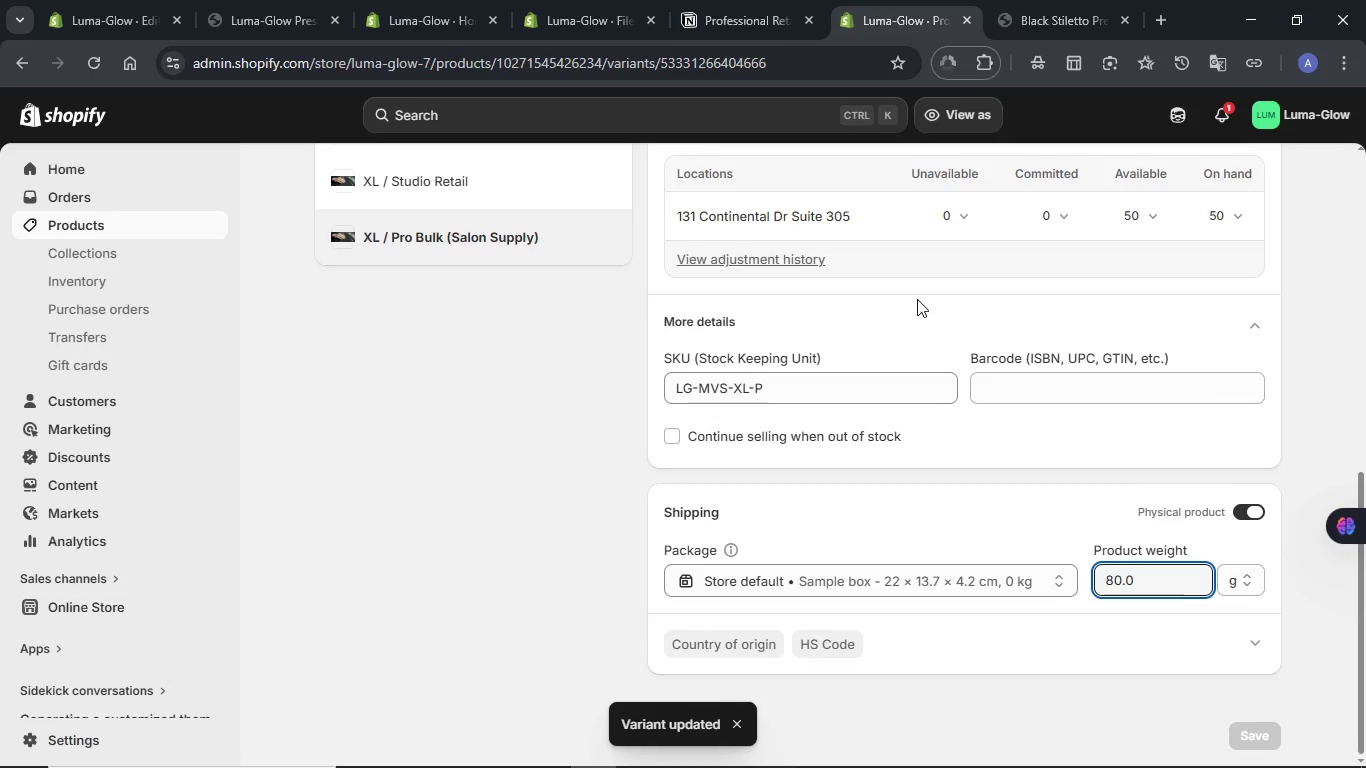 
scroll: coordinate [917, 299], scroll_direction: up, amount: 13.0
 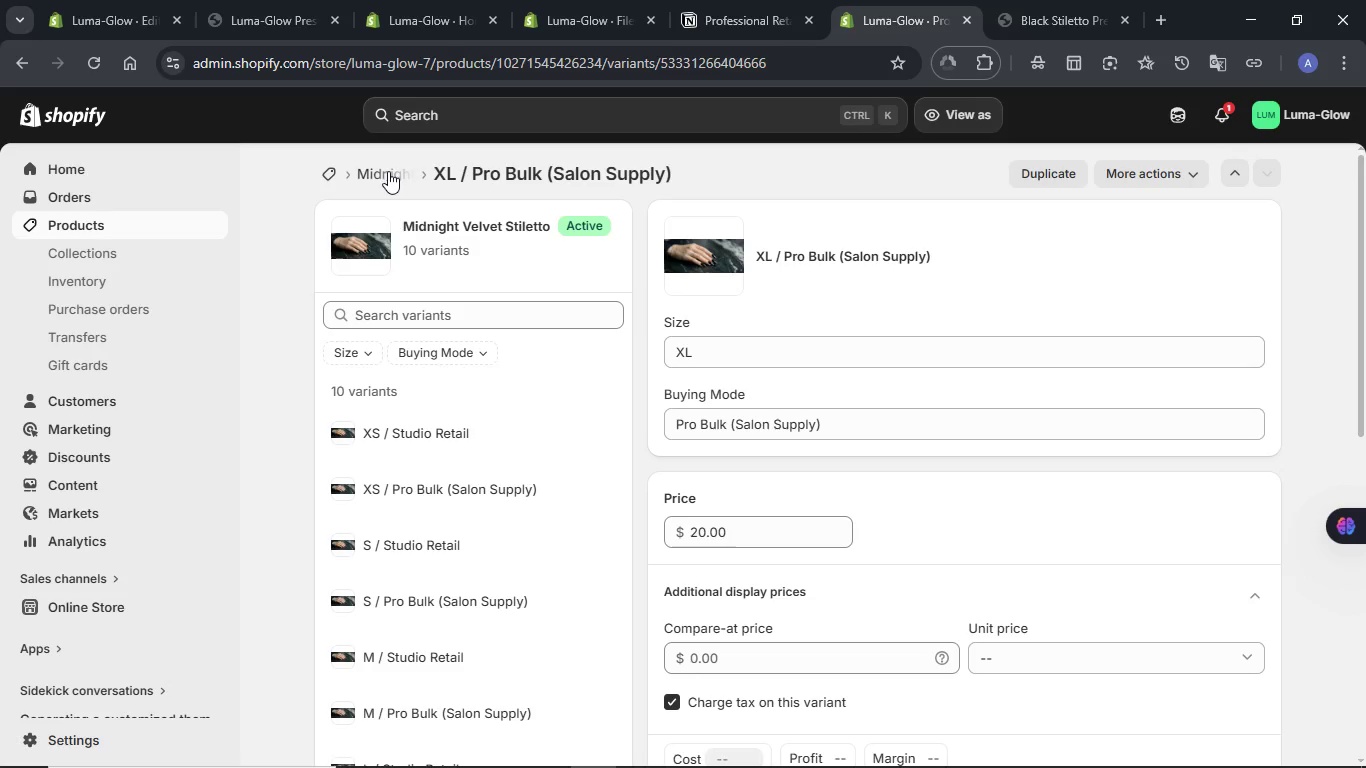 
left_click([386, 173])
 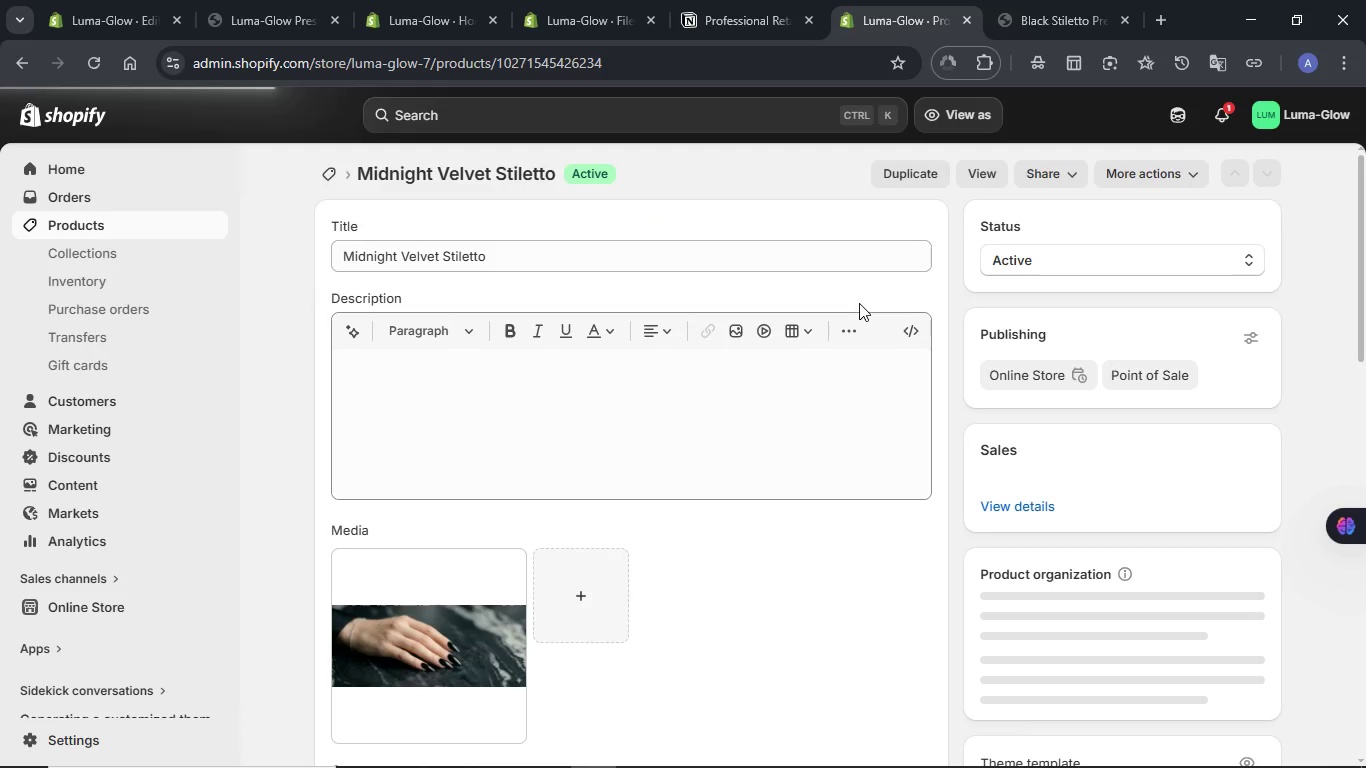 
wait(6.64)
 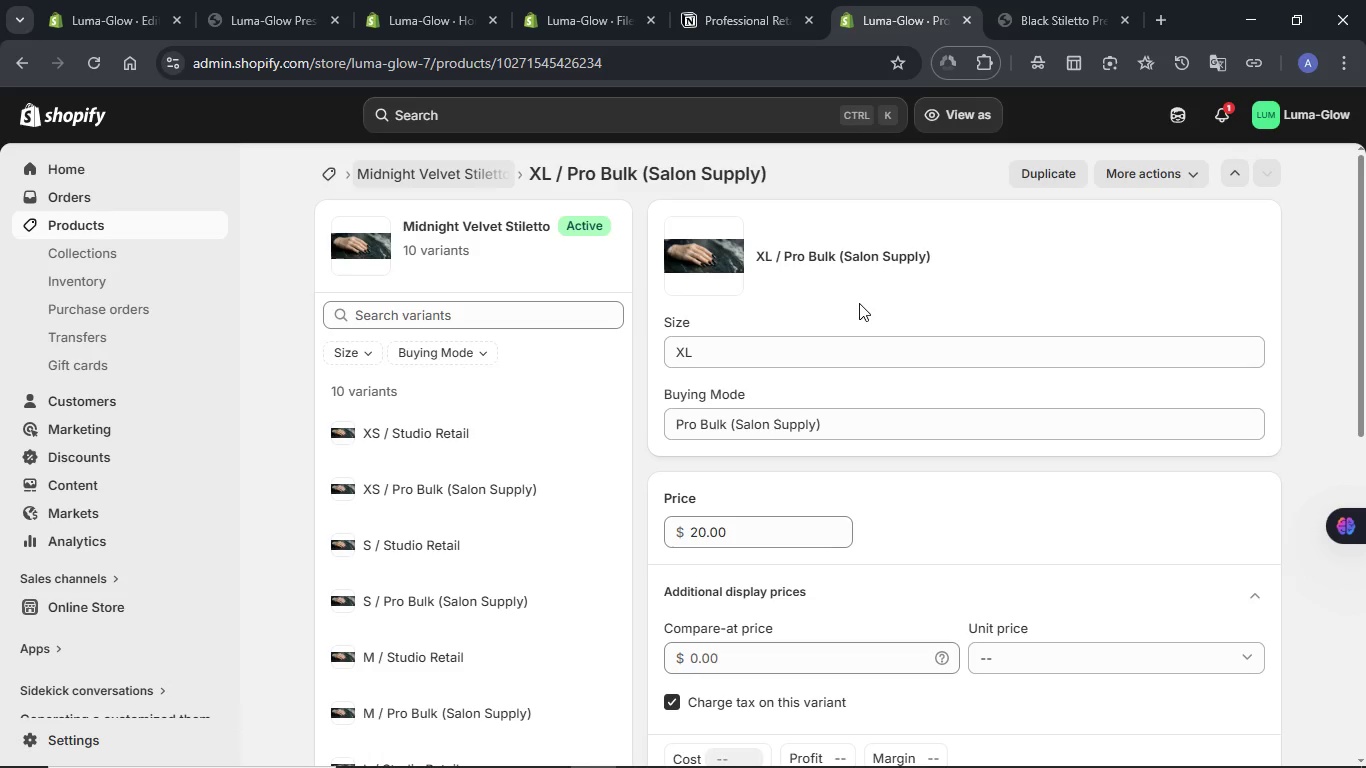 
scroll: coordinate [784, 435], scroll_direction: down, amount: 9.0
 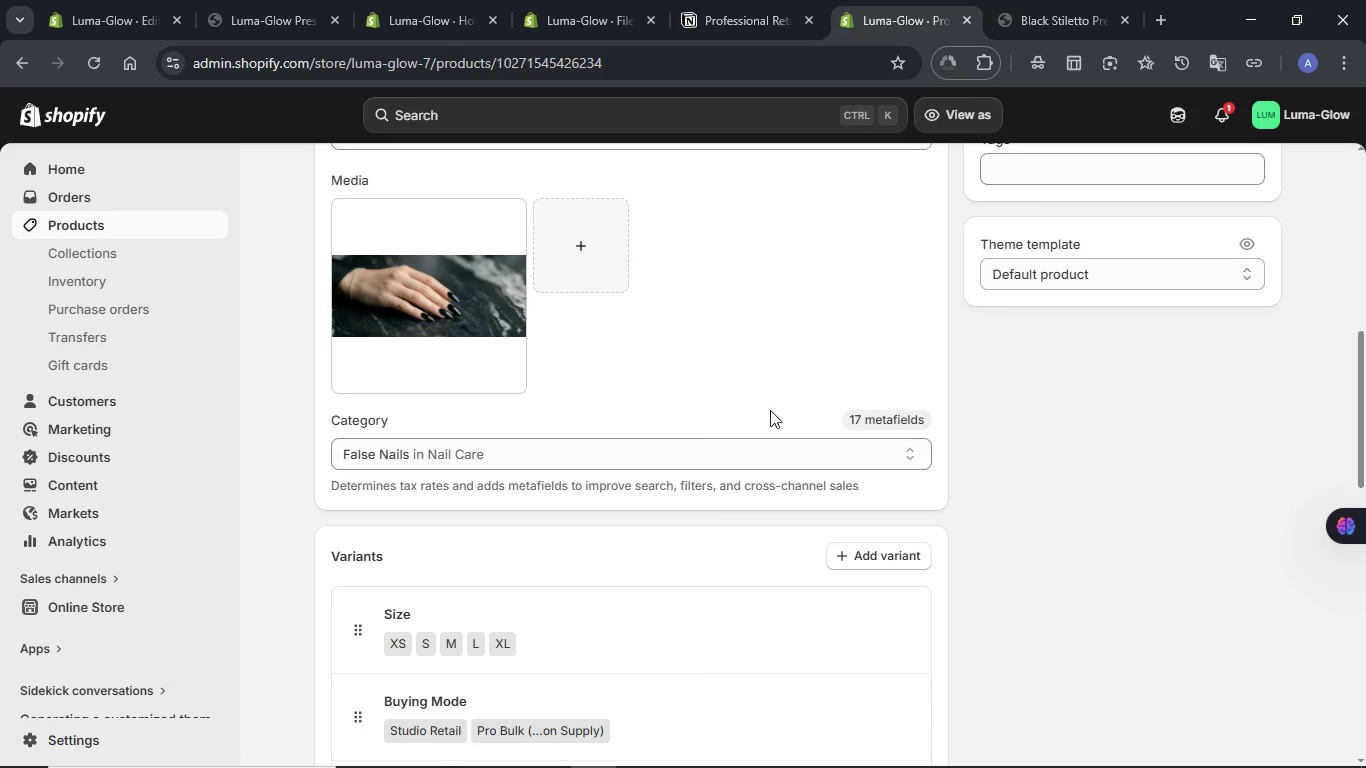 
scroll: coordinate [763, 394], scroll_direction: down, amount: 4.0
 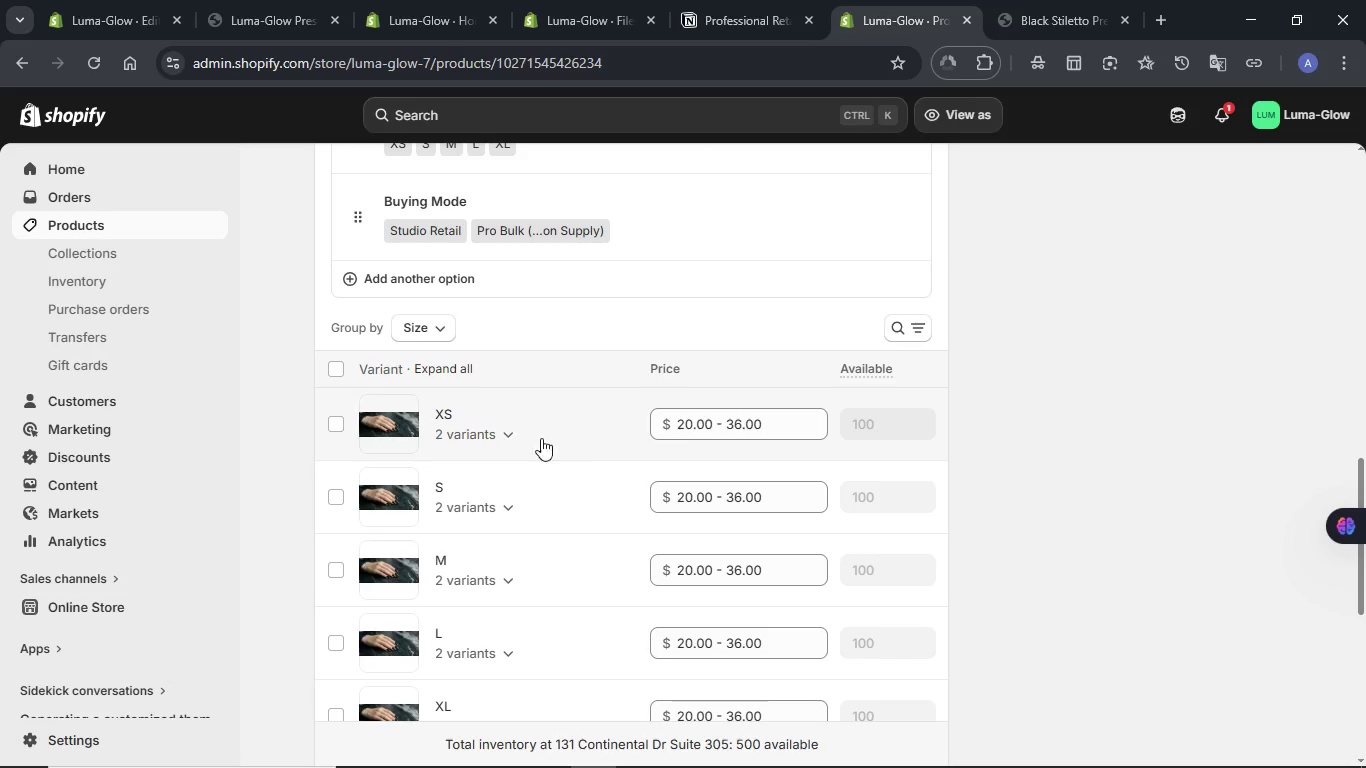 
left_click([511, 427])
 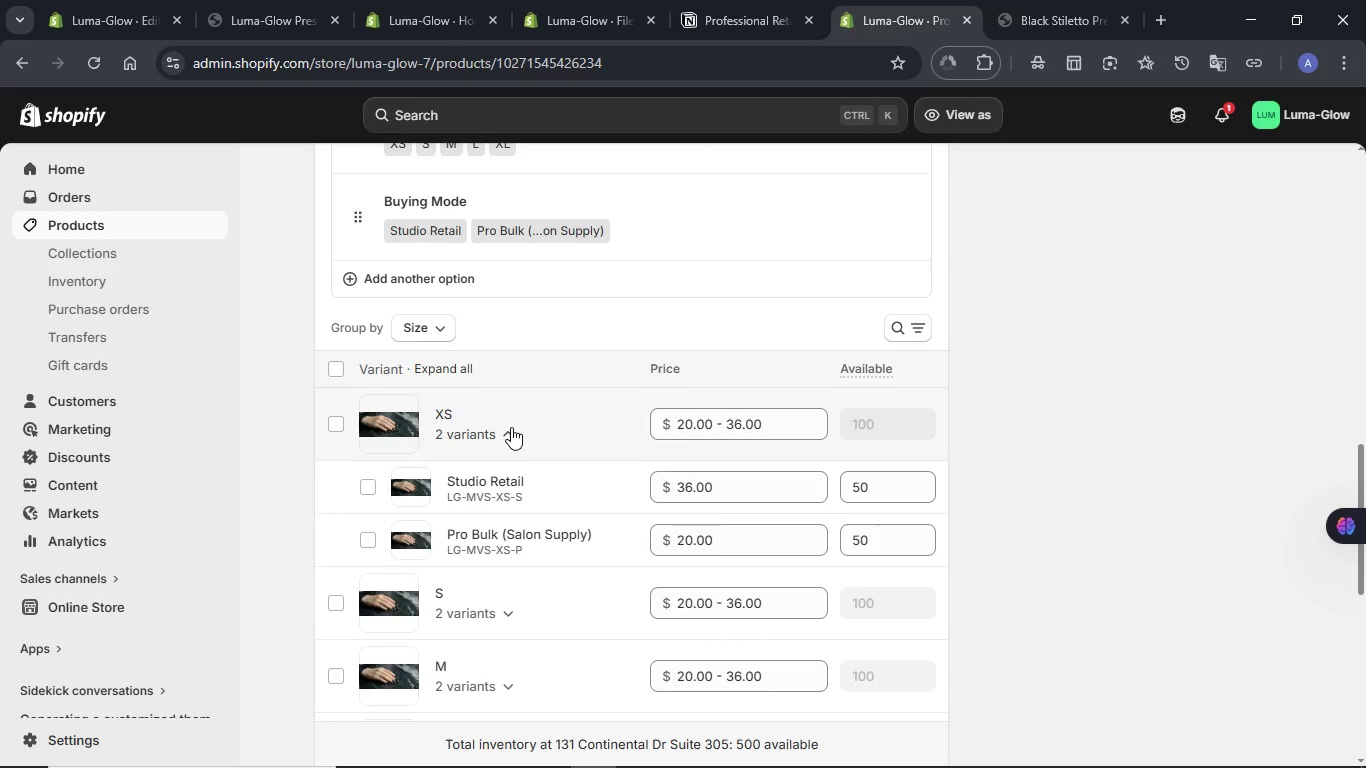 
scroll: coordinate [511, 427], scroll_direction: down, amount: 2.0
 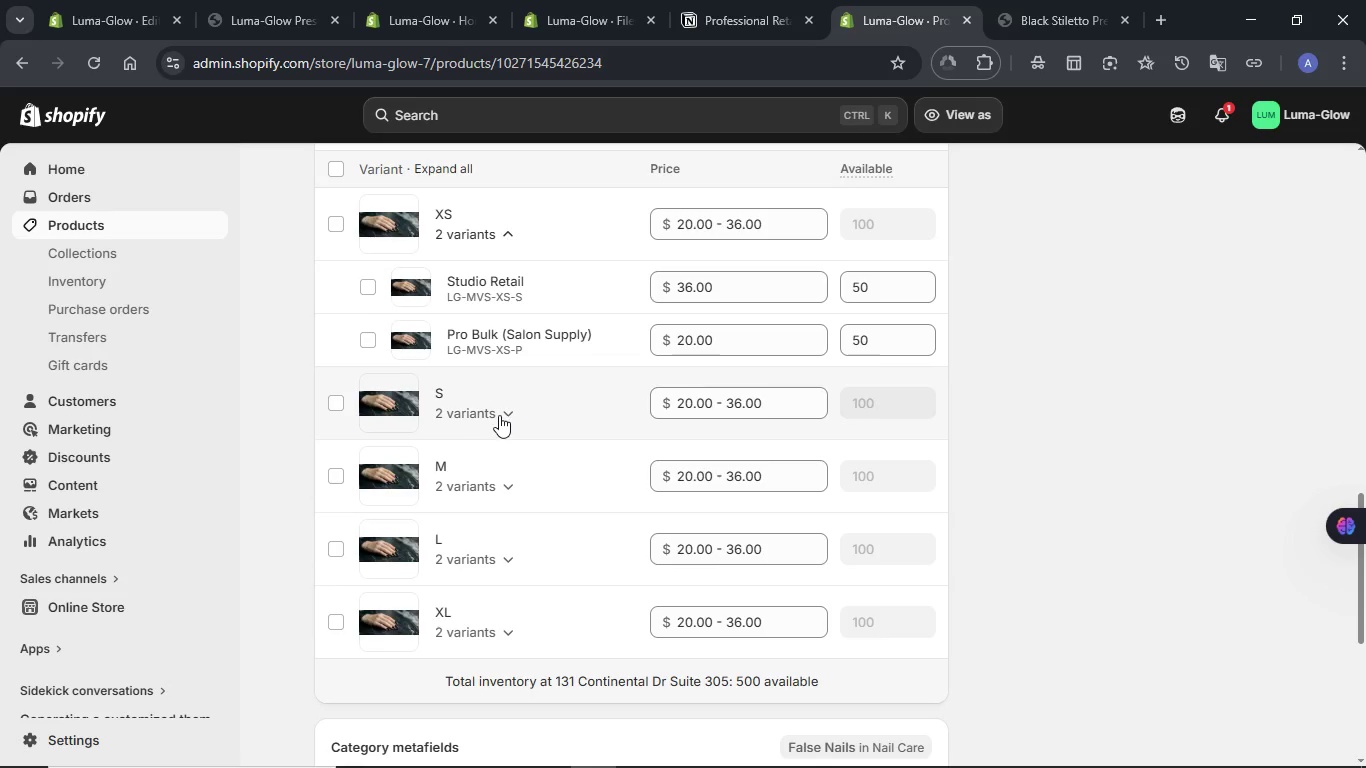 
left_click([503, 415])
 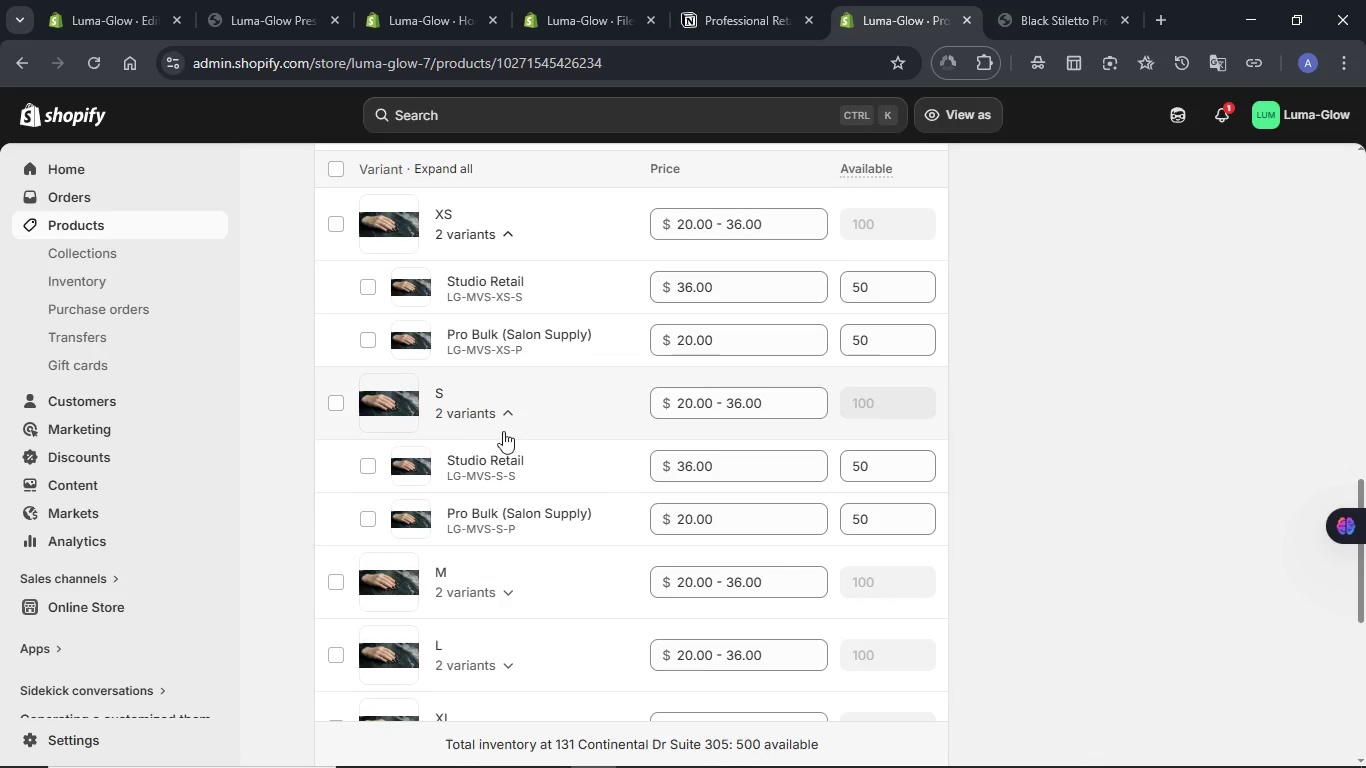 
scroll: coordinate [503, 449], scroll_direction: down, amount: 1.0
 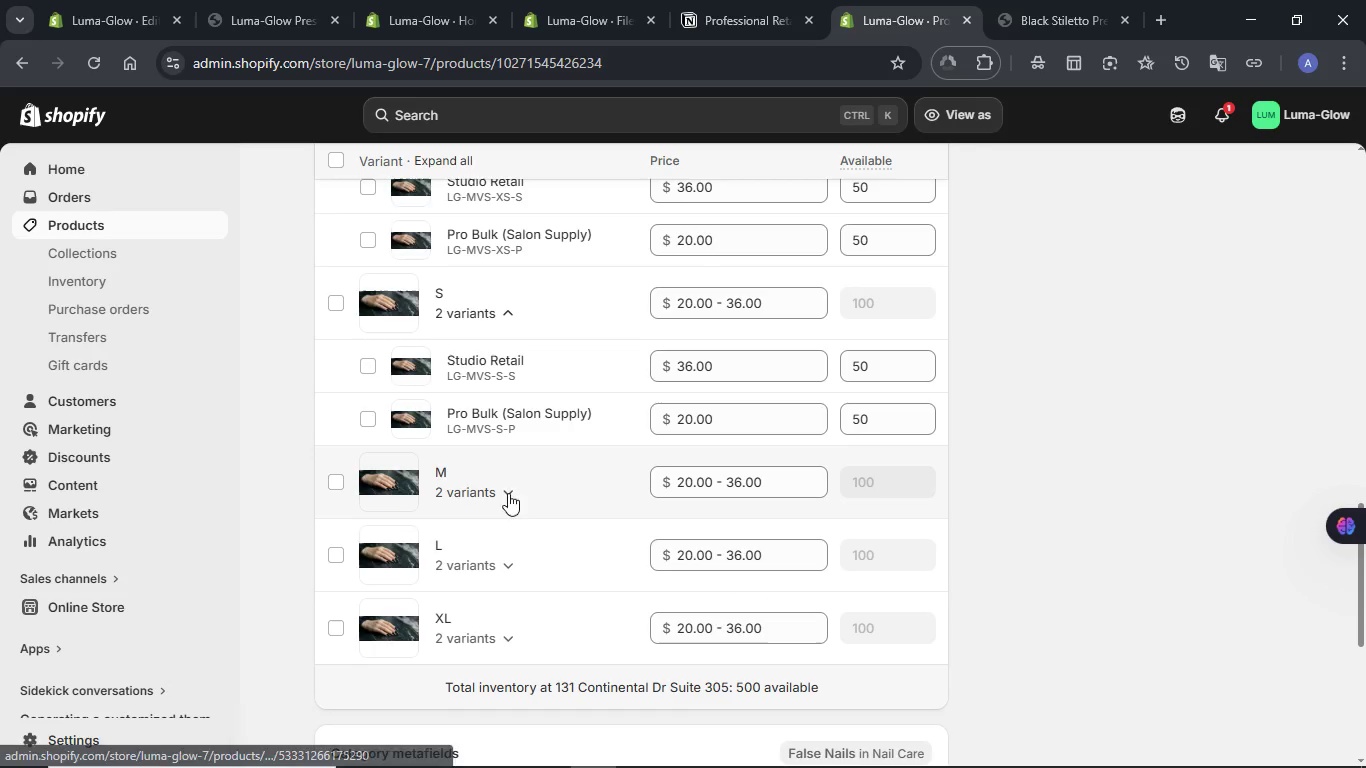 
left_click([507, 488])
 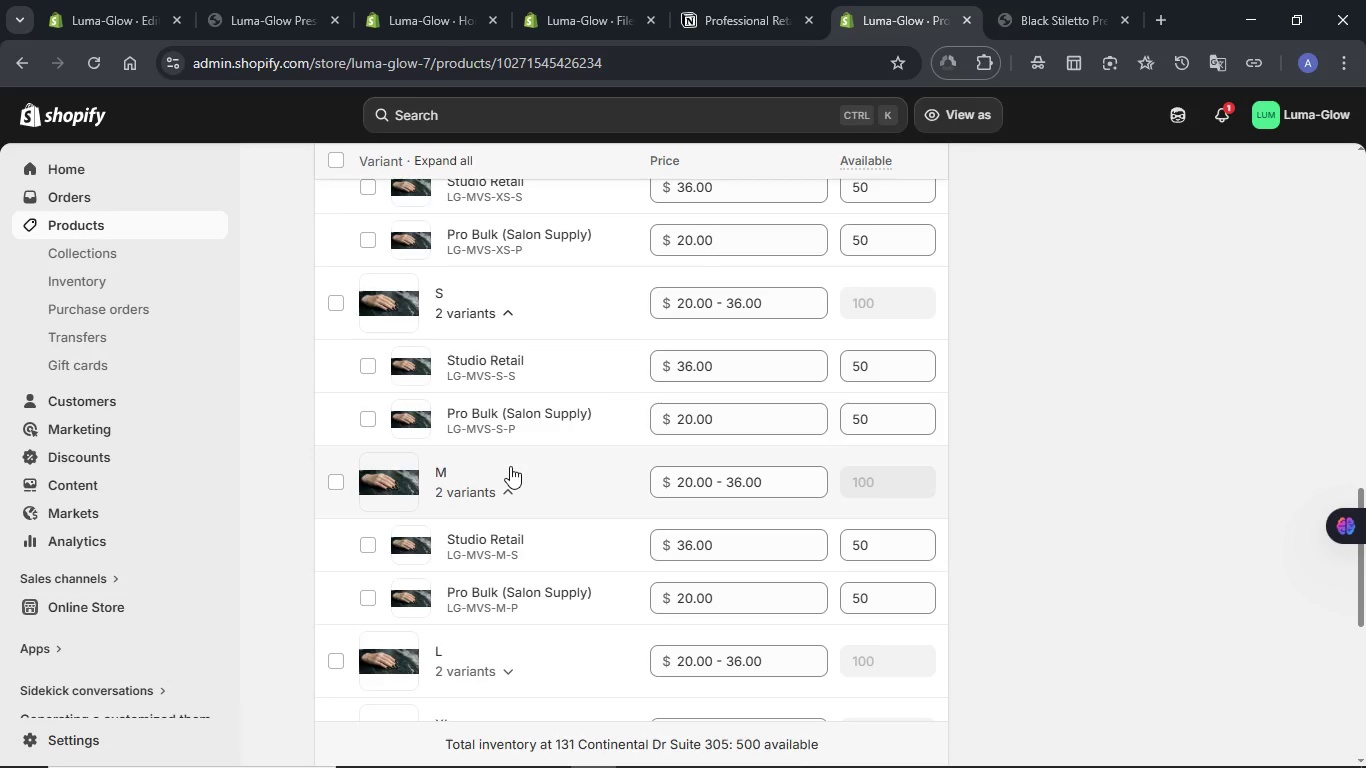 
scroll: coordinate [510, 466], scroll_direction: down, amount: 2.0
 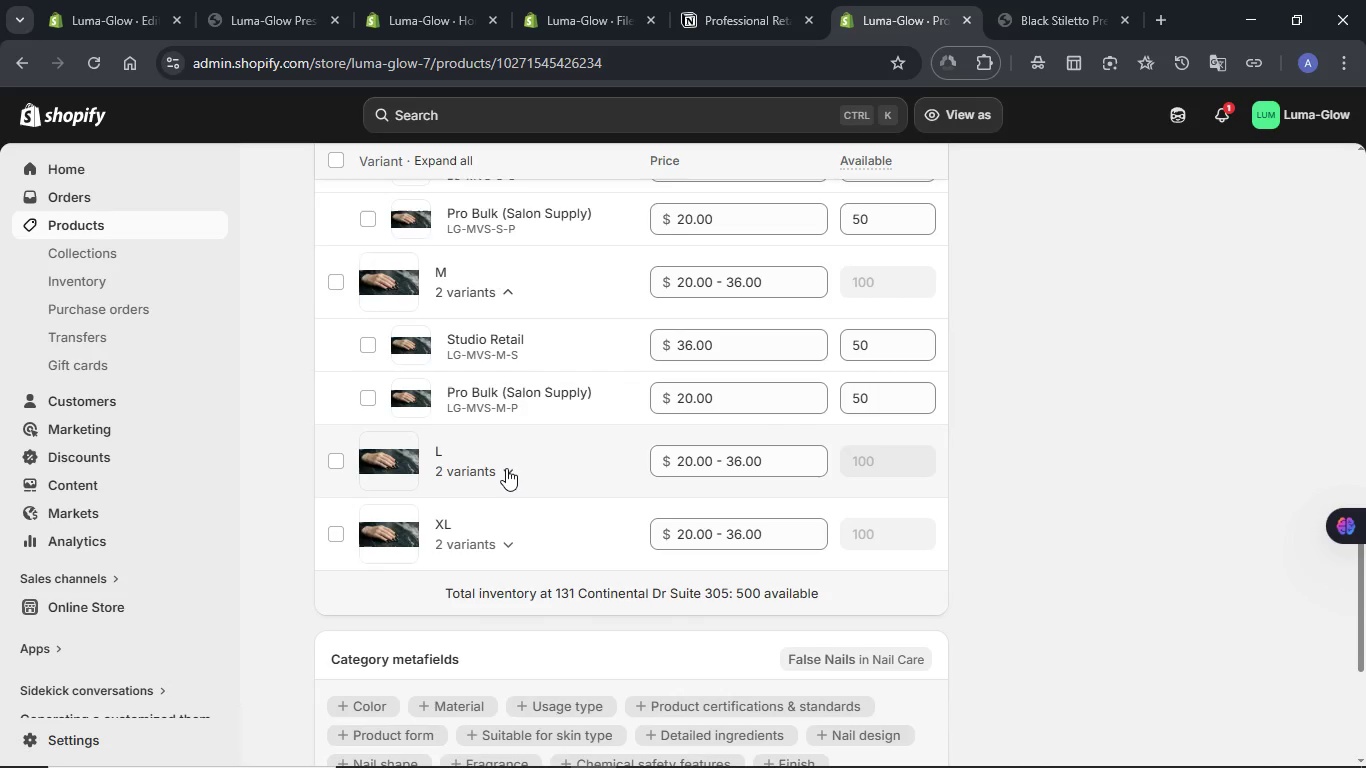 
left_click([506, 464])
 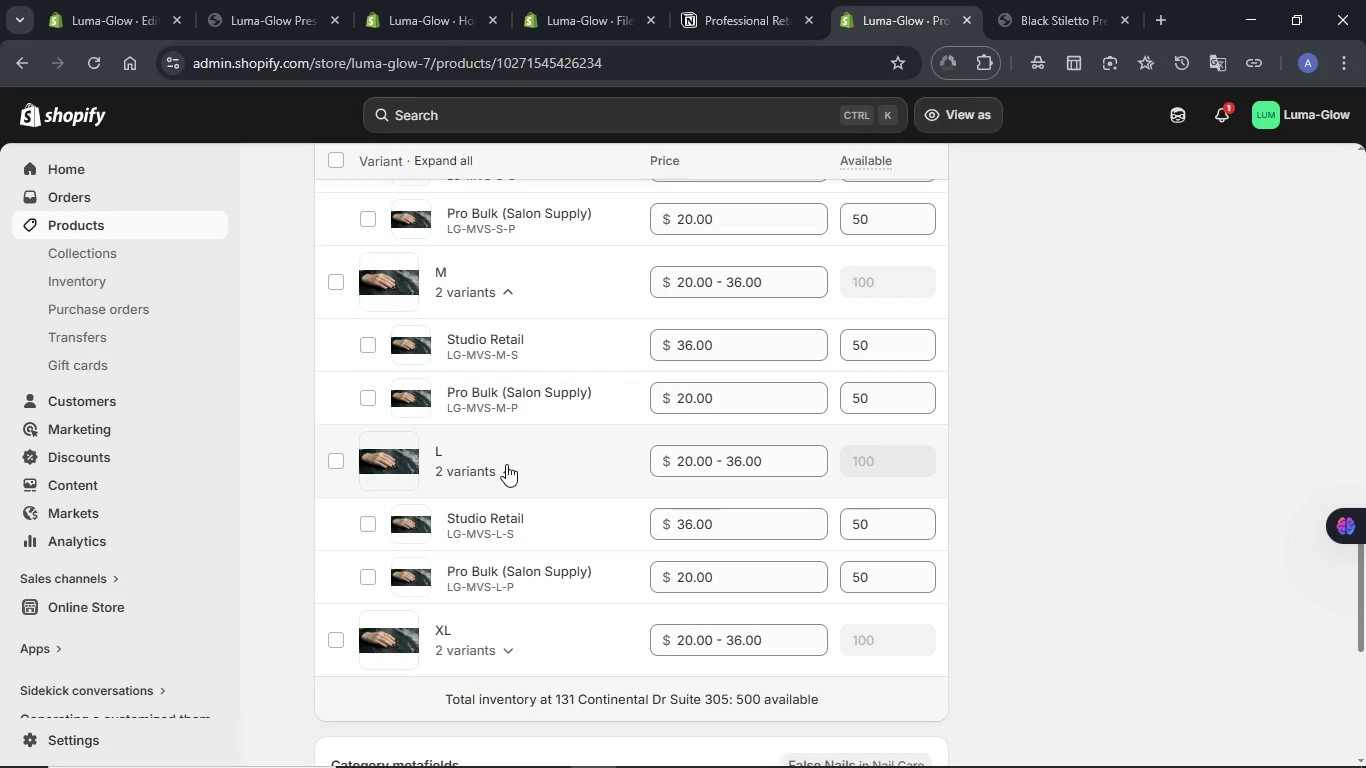 
scroll: coordinate [506, 464], scroll_direction: down, amount: 1.0
 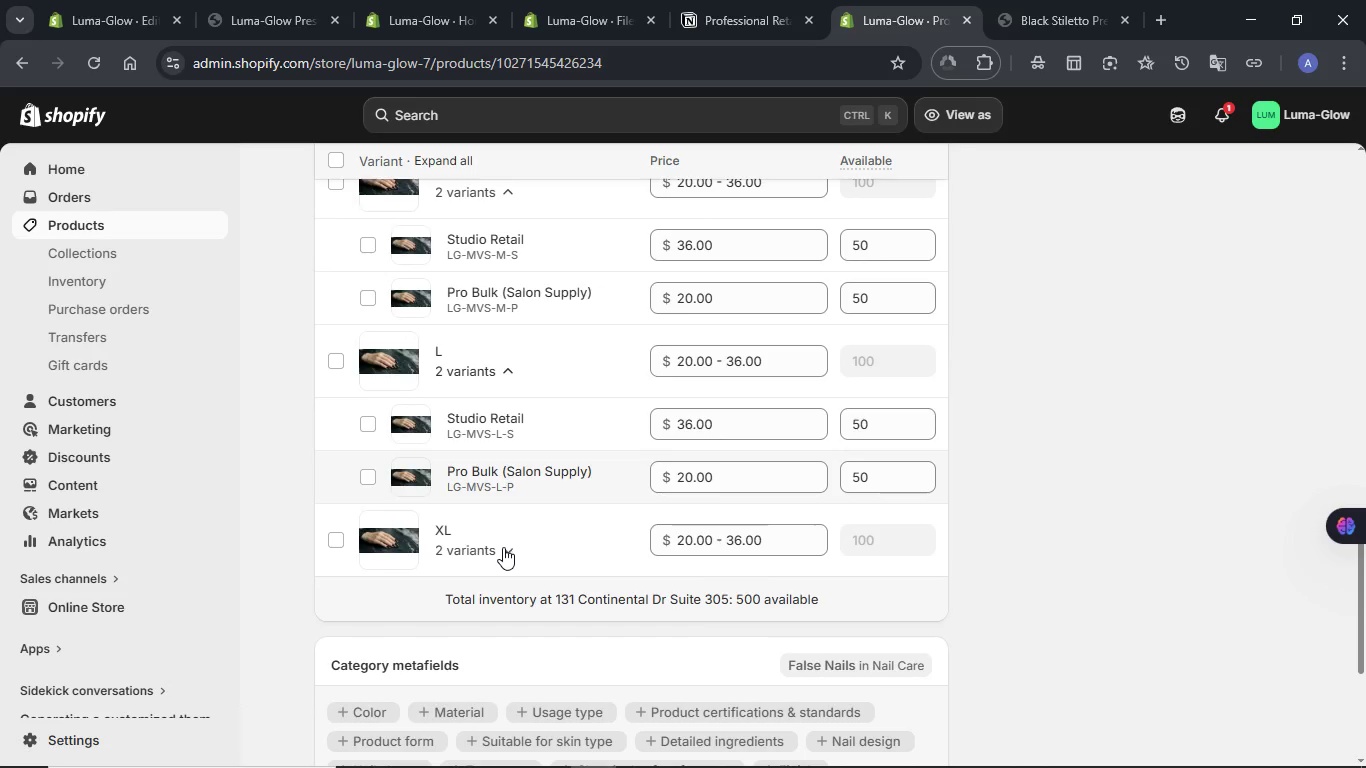 
left_click([503, 547])
 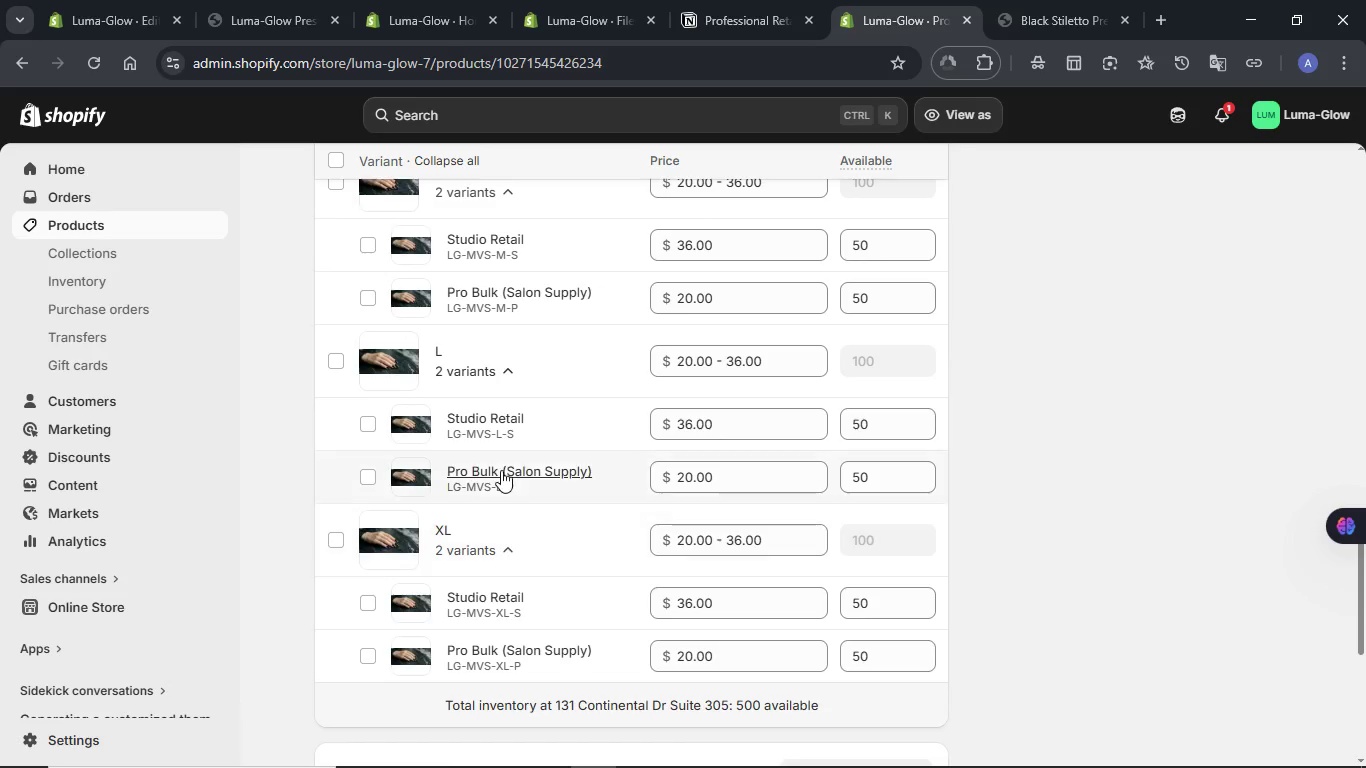 
scroll: coordinate [501, 470], scroll_direction: down, amount: 9.0
 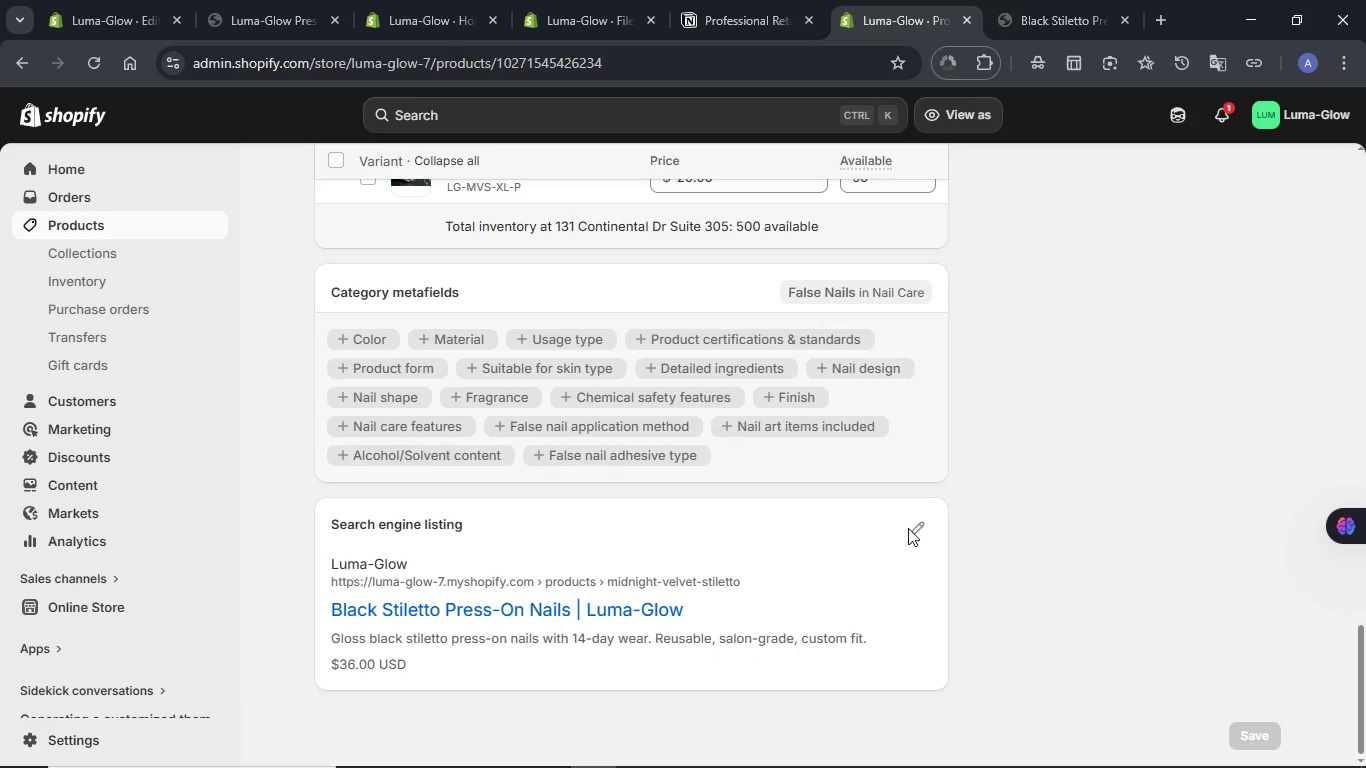 
left_click([915, 529])
 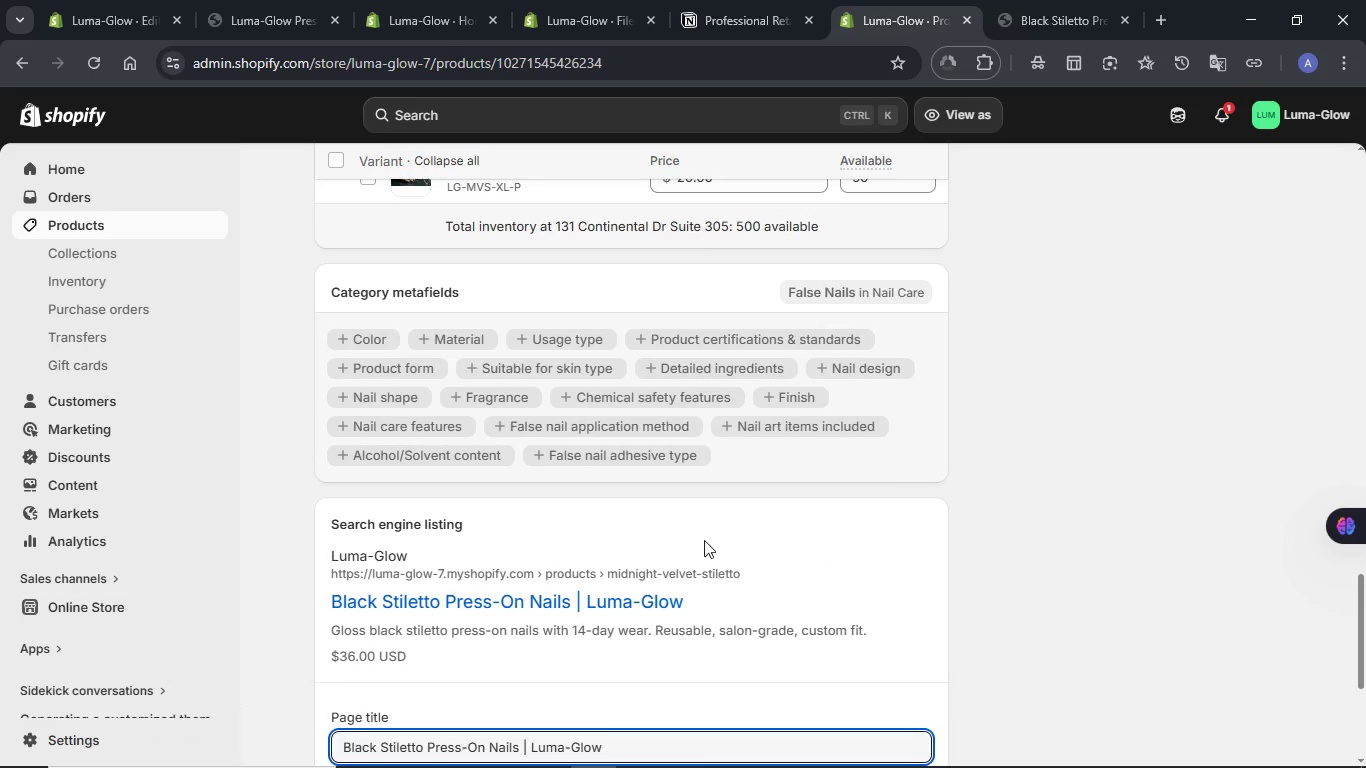 
scroll: coordinate [660, 539], scroll_direction: down, amount: 2.0
 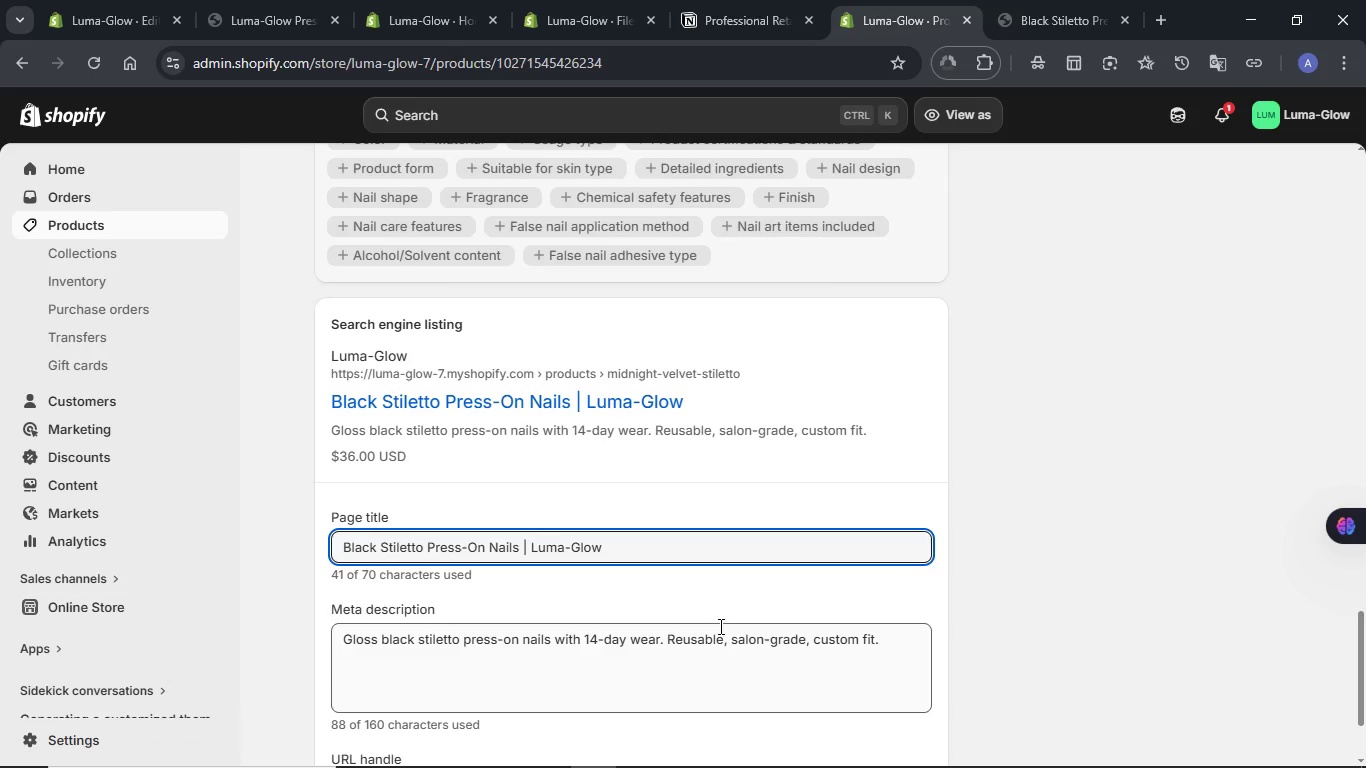 
scroll: coordinate [951, 561], scroll_direction: up, amount: 12.0
 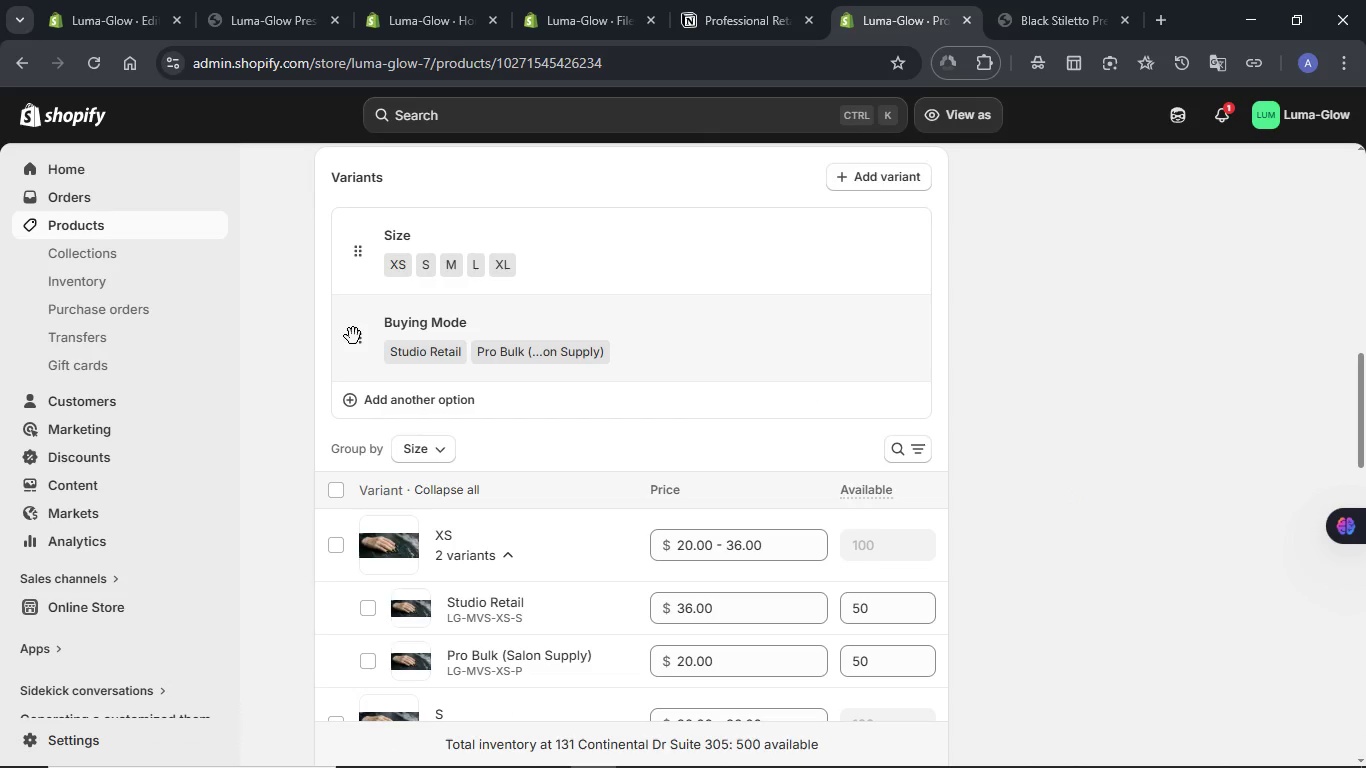 
left_click_drag(start_coordinate=[363, 342], to_coordinate=[330, 253])
 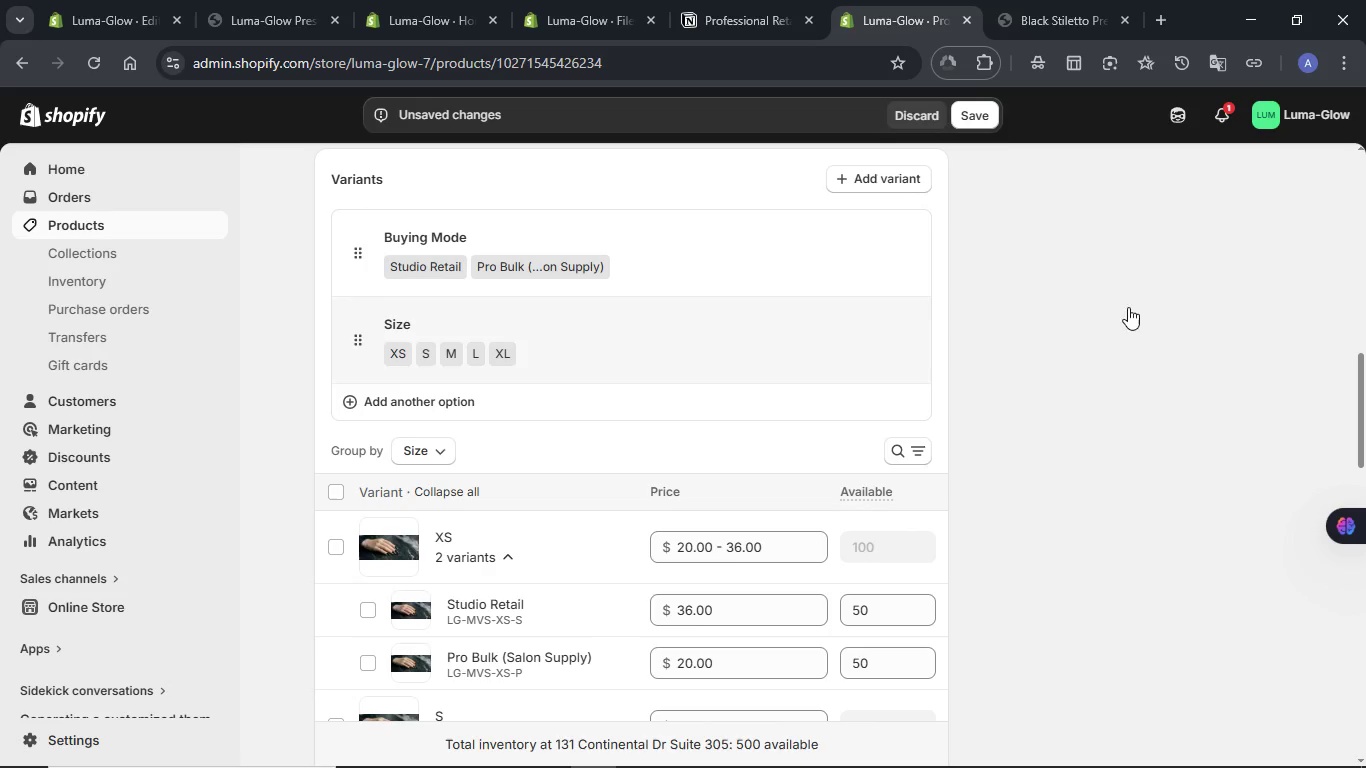 
left_click([972, 119])
 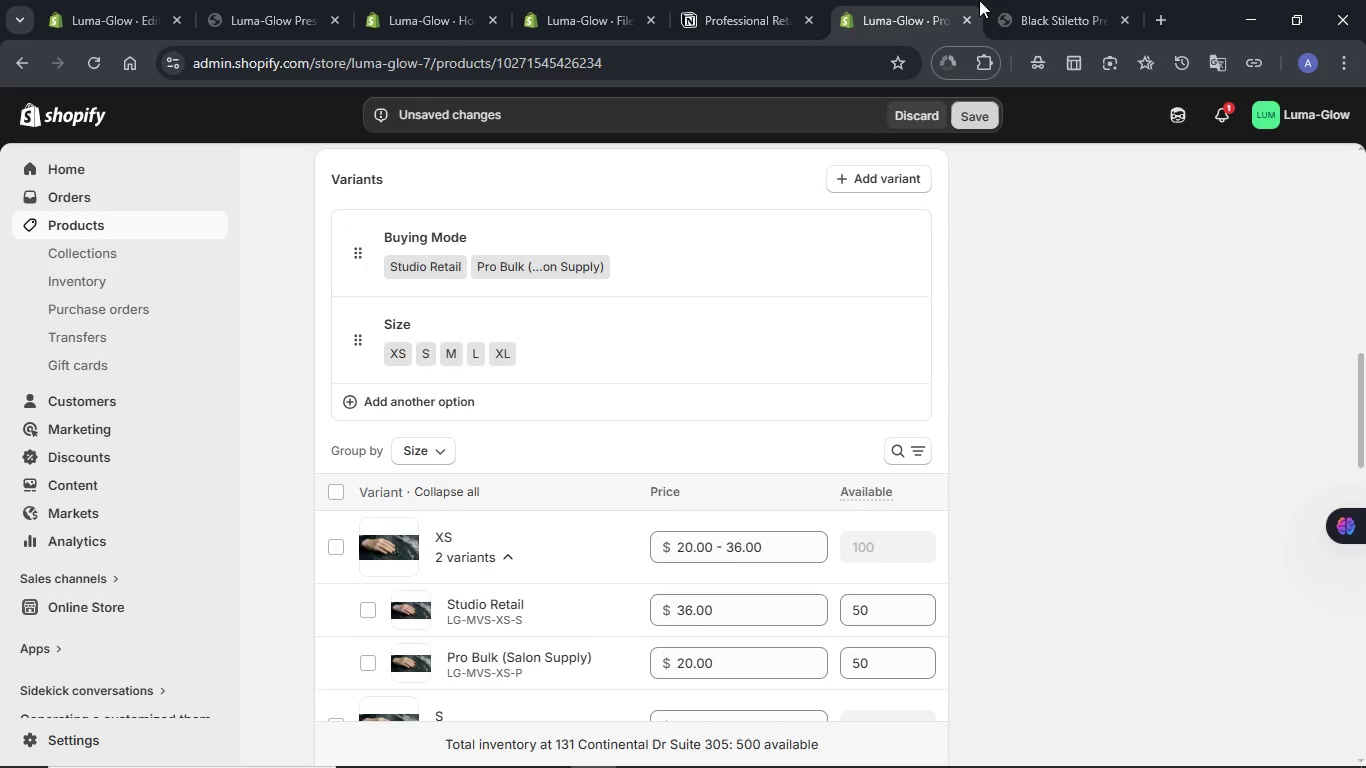 
left_click([727, 0])
 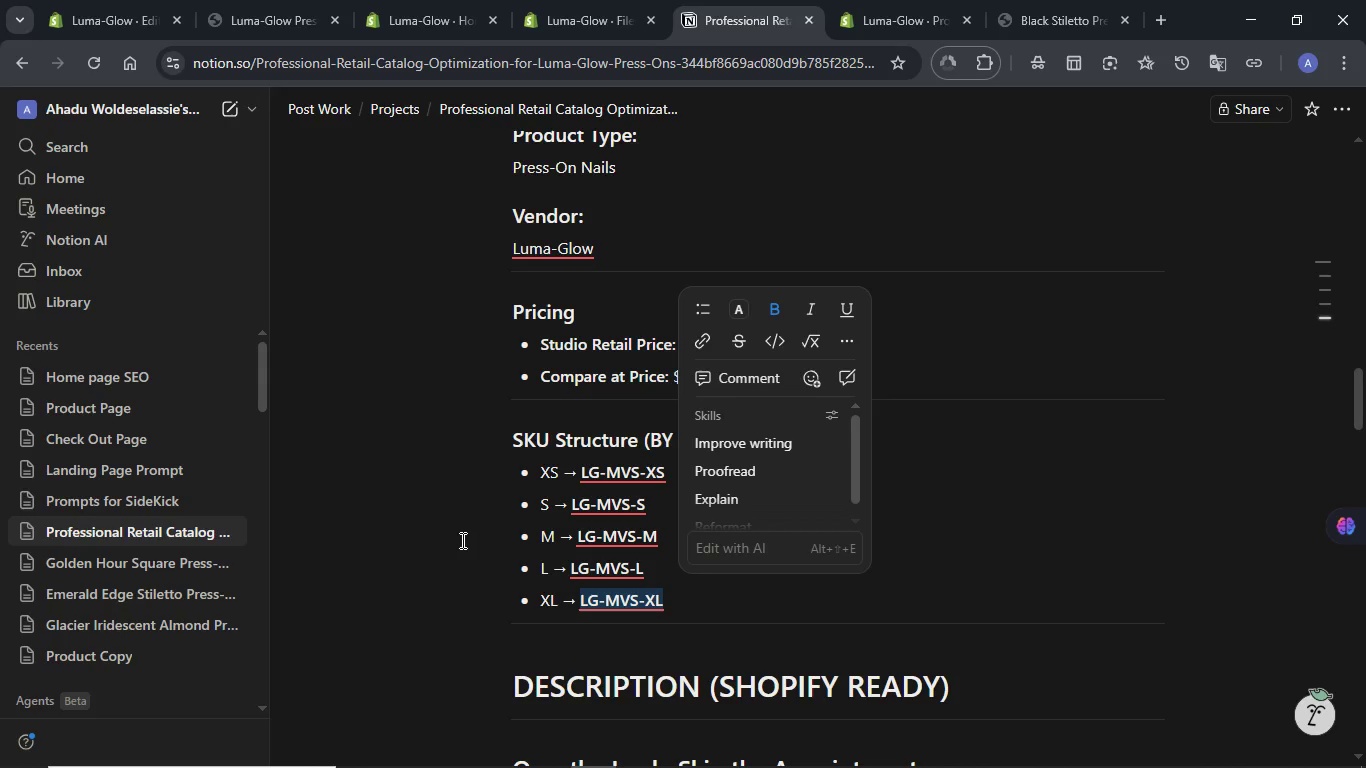 
left_click([453, 540])
 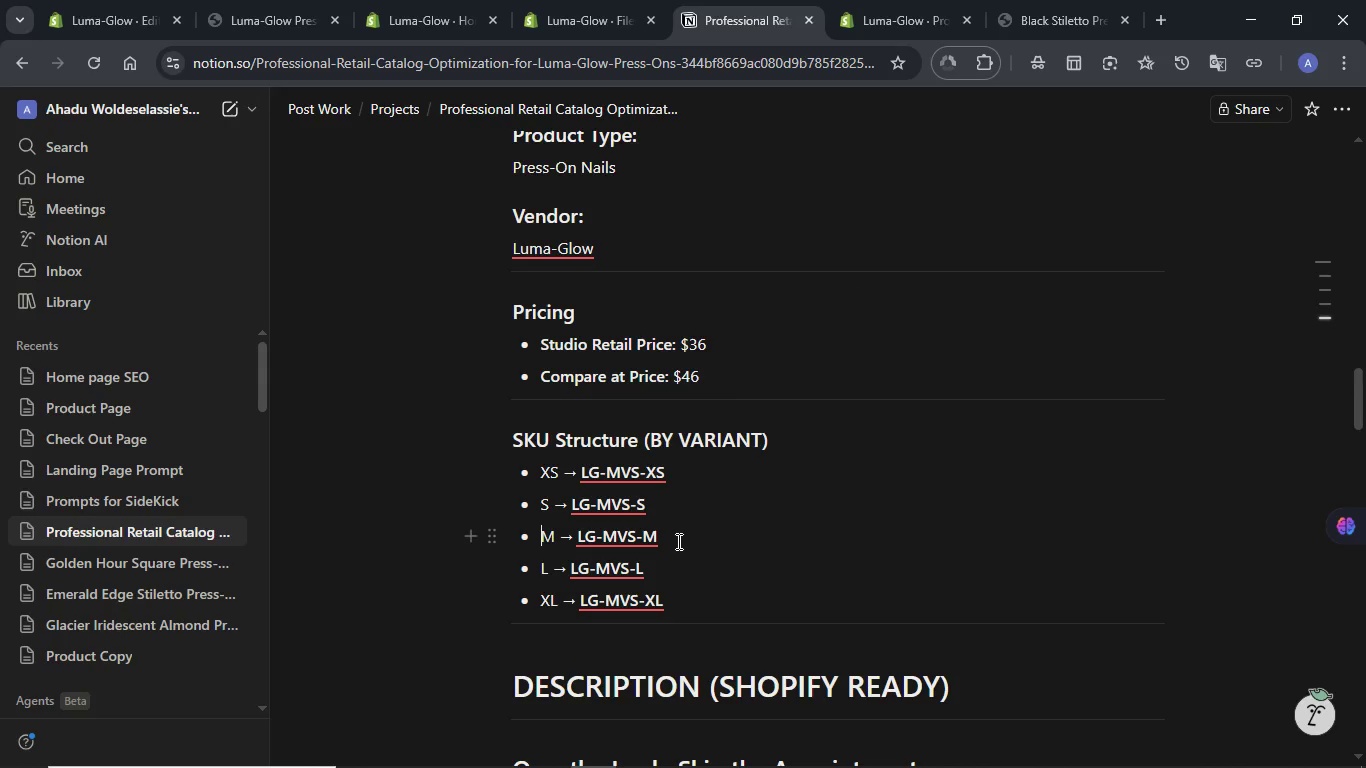 
scroll: coordinate [677, 541], scroll_direction: up, amount: 3.0
 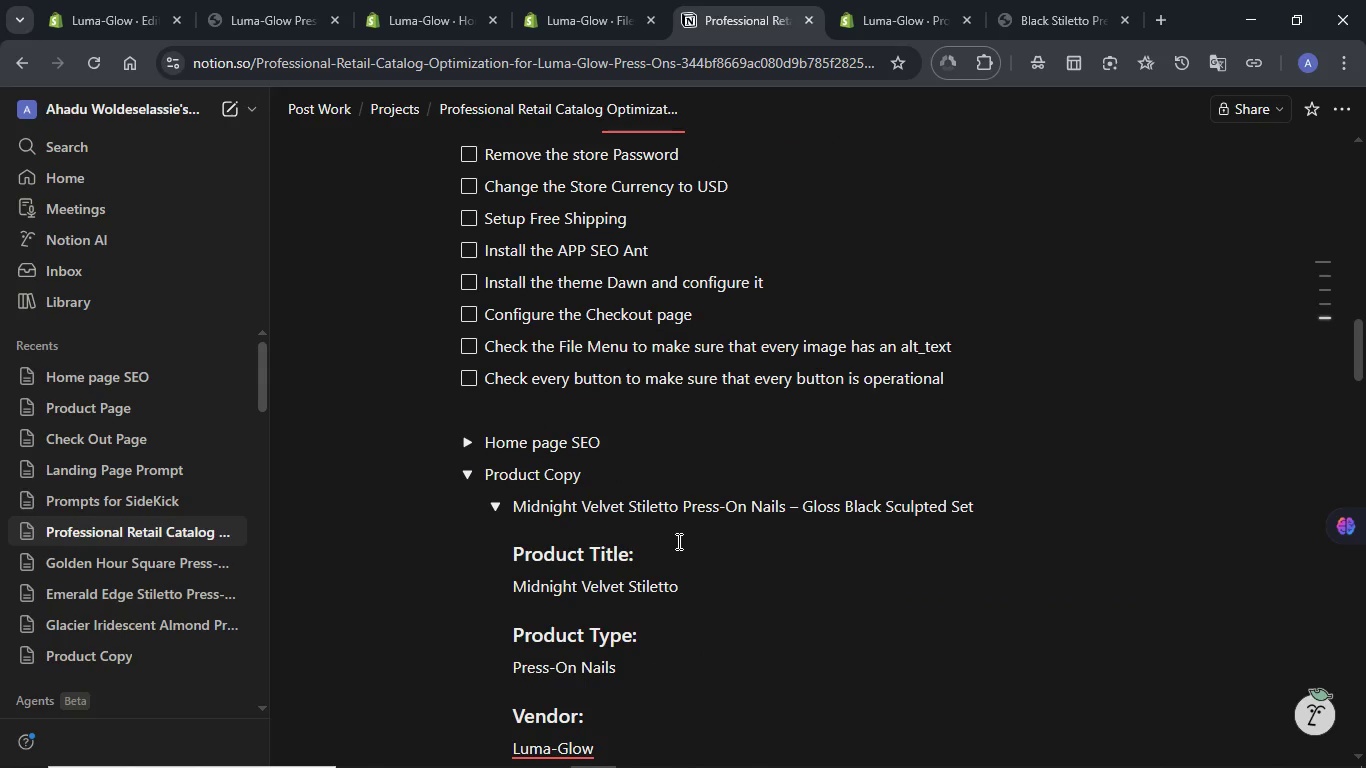 
scroll: coordinate [677, 541], scroll_direction: down, amount: 16.0
 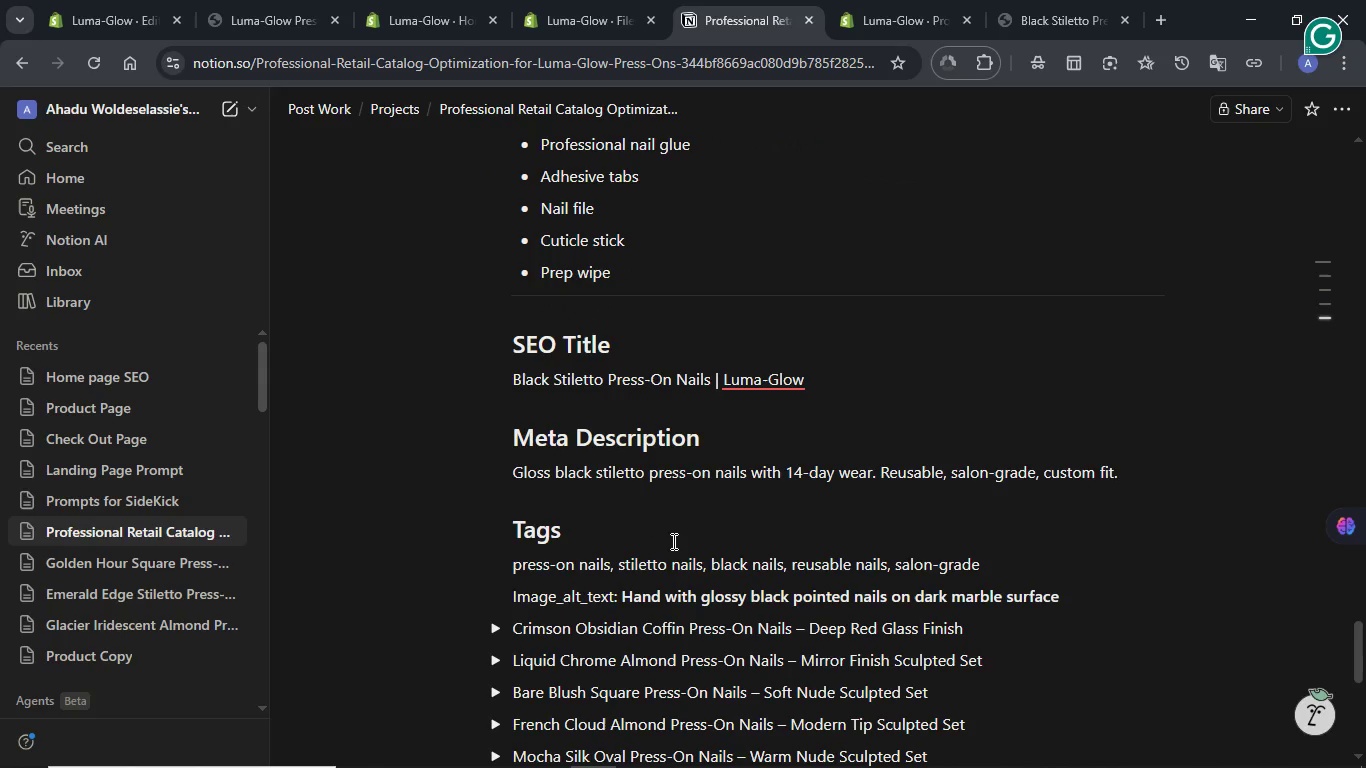 
double_click([650, 558])
 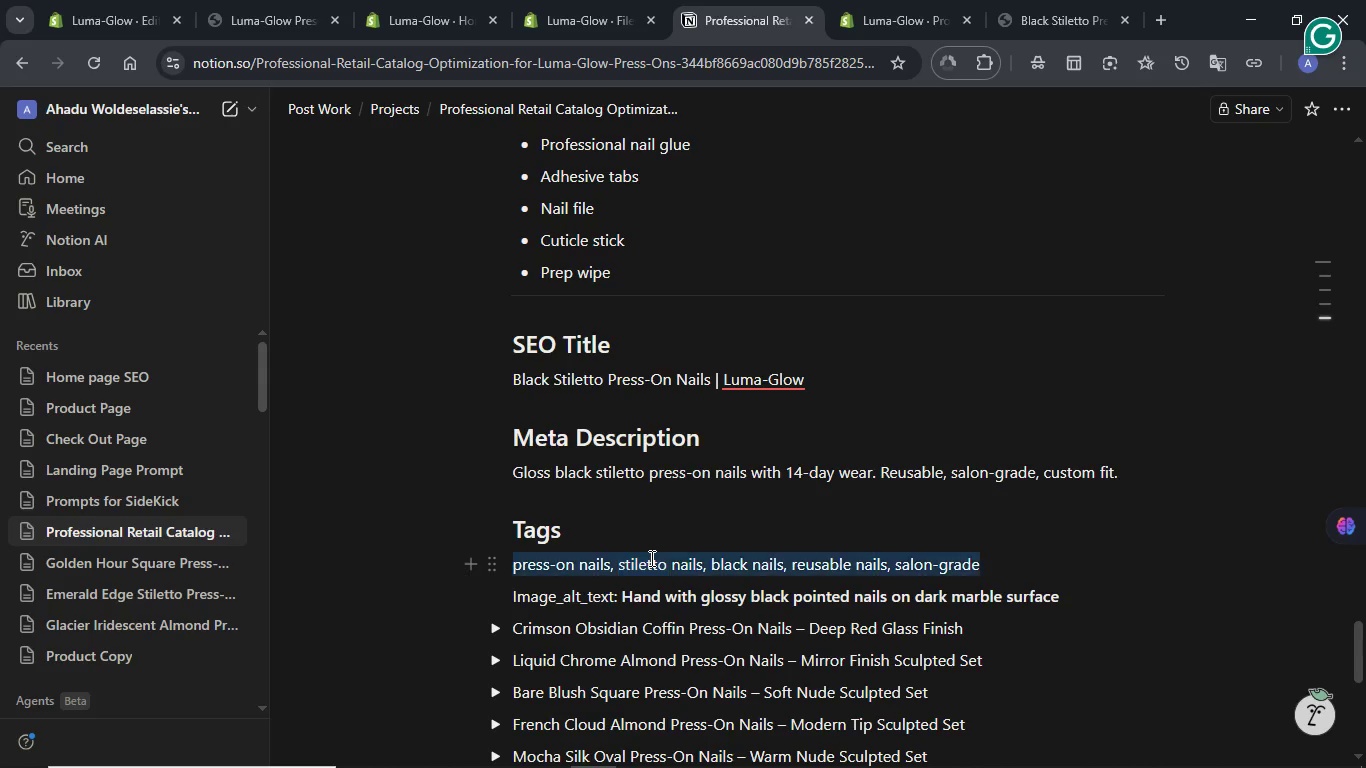 
triple_click([650, 558])
 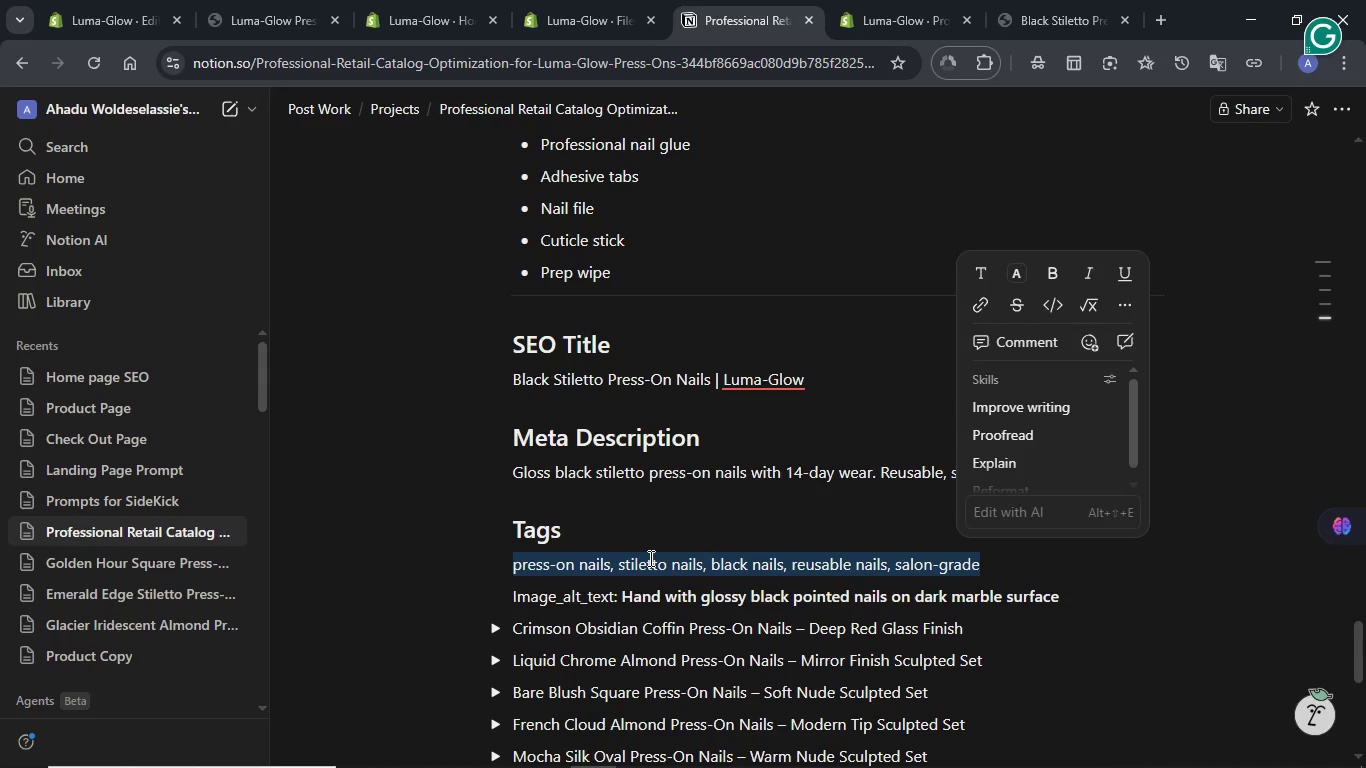 
key(Control+C)
 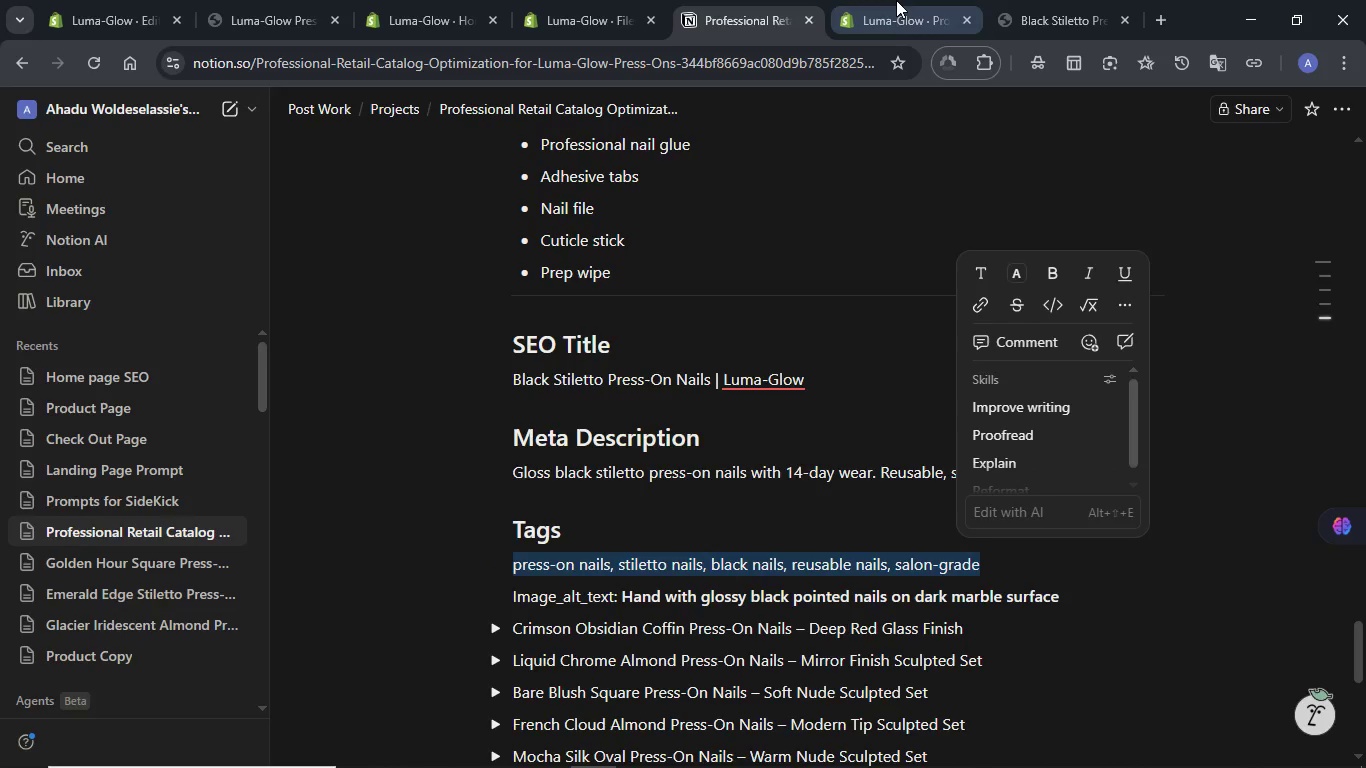 
left_click([896, 0])
 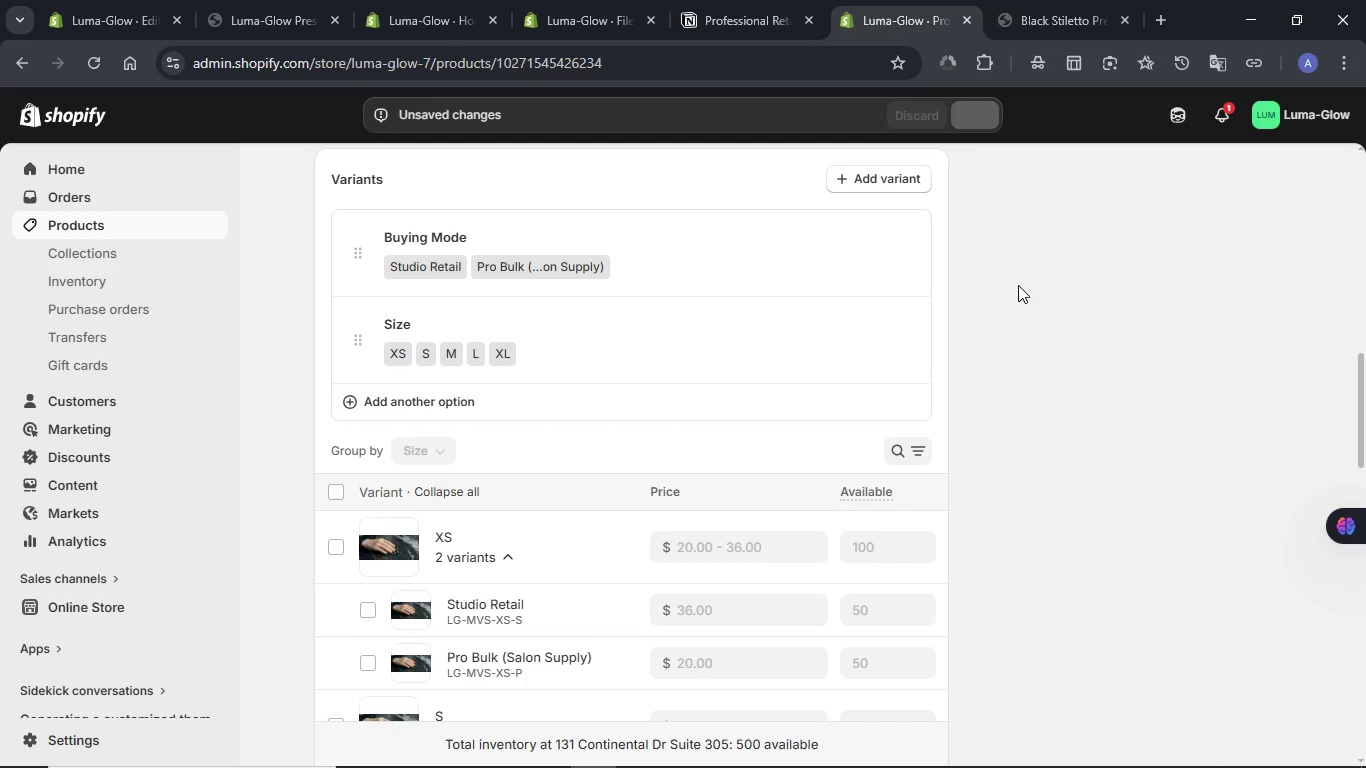 
scroll: coordinate [1018, 285], scroll_direction: up, amount: 2.0
 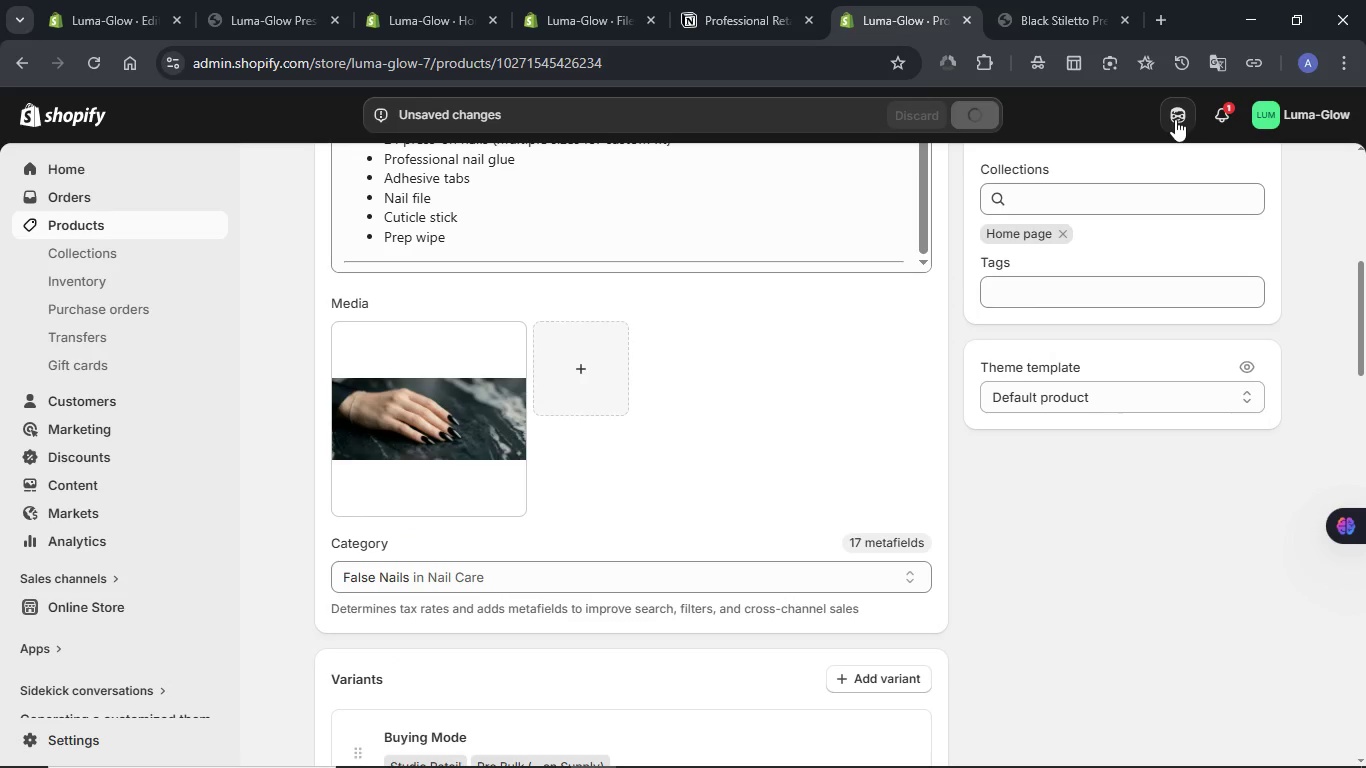 
left_click([1175, 119])
 